 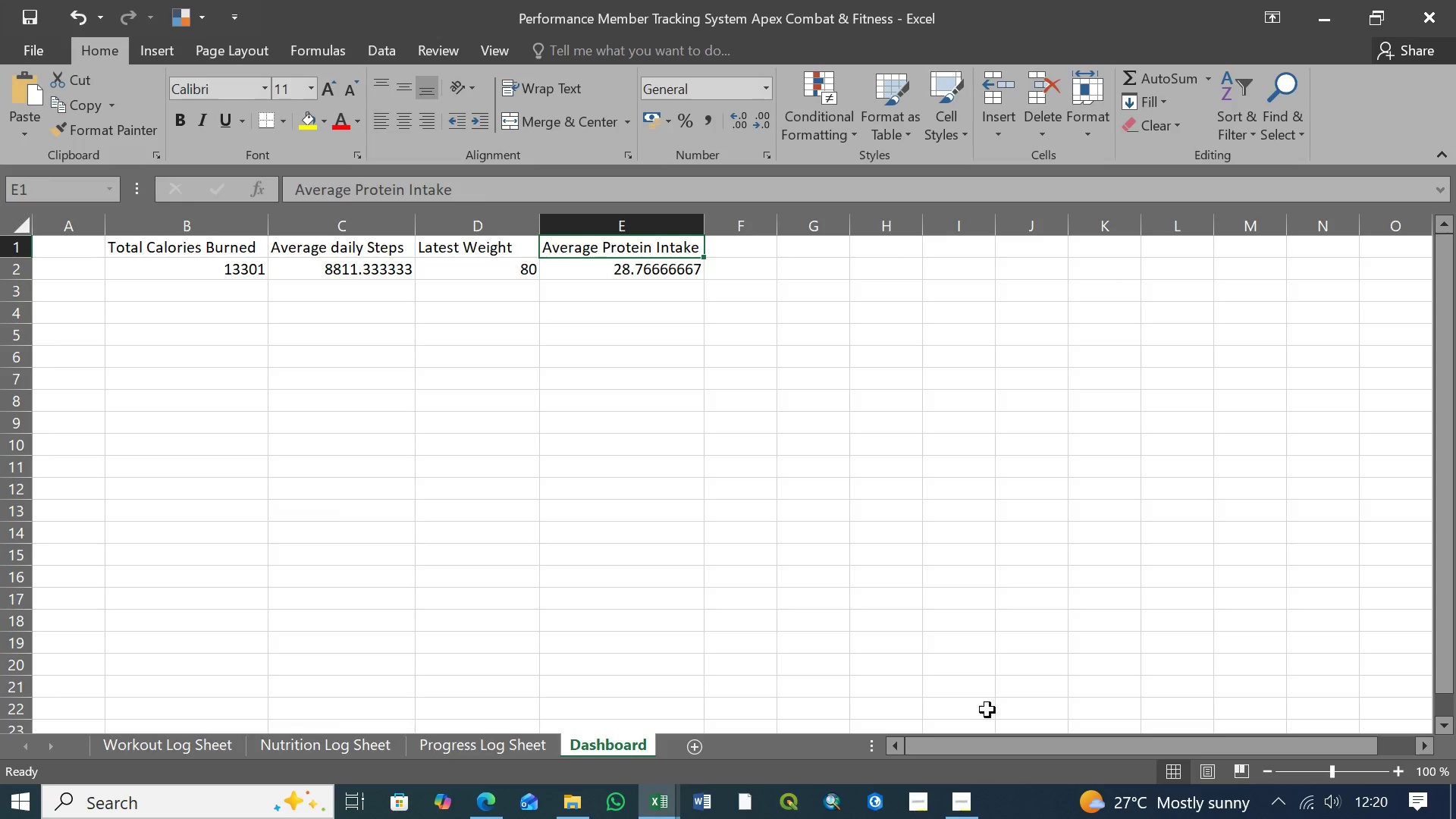 
left_click([220, 267])
 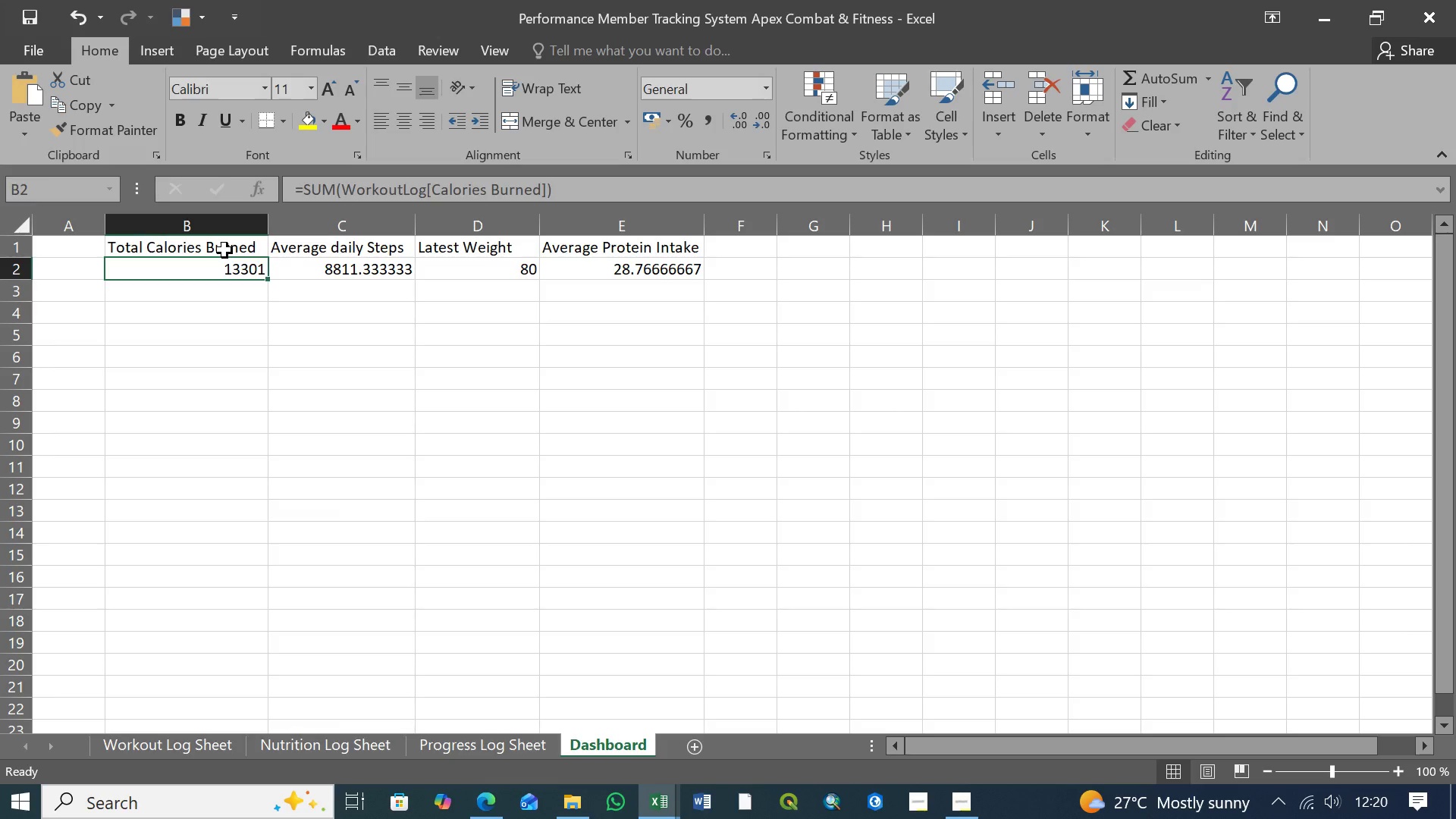 
left_click([224, 250])
 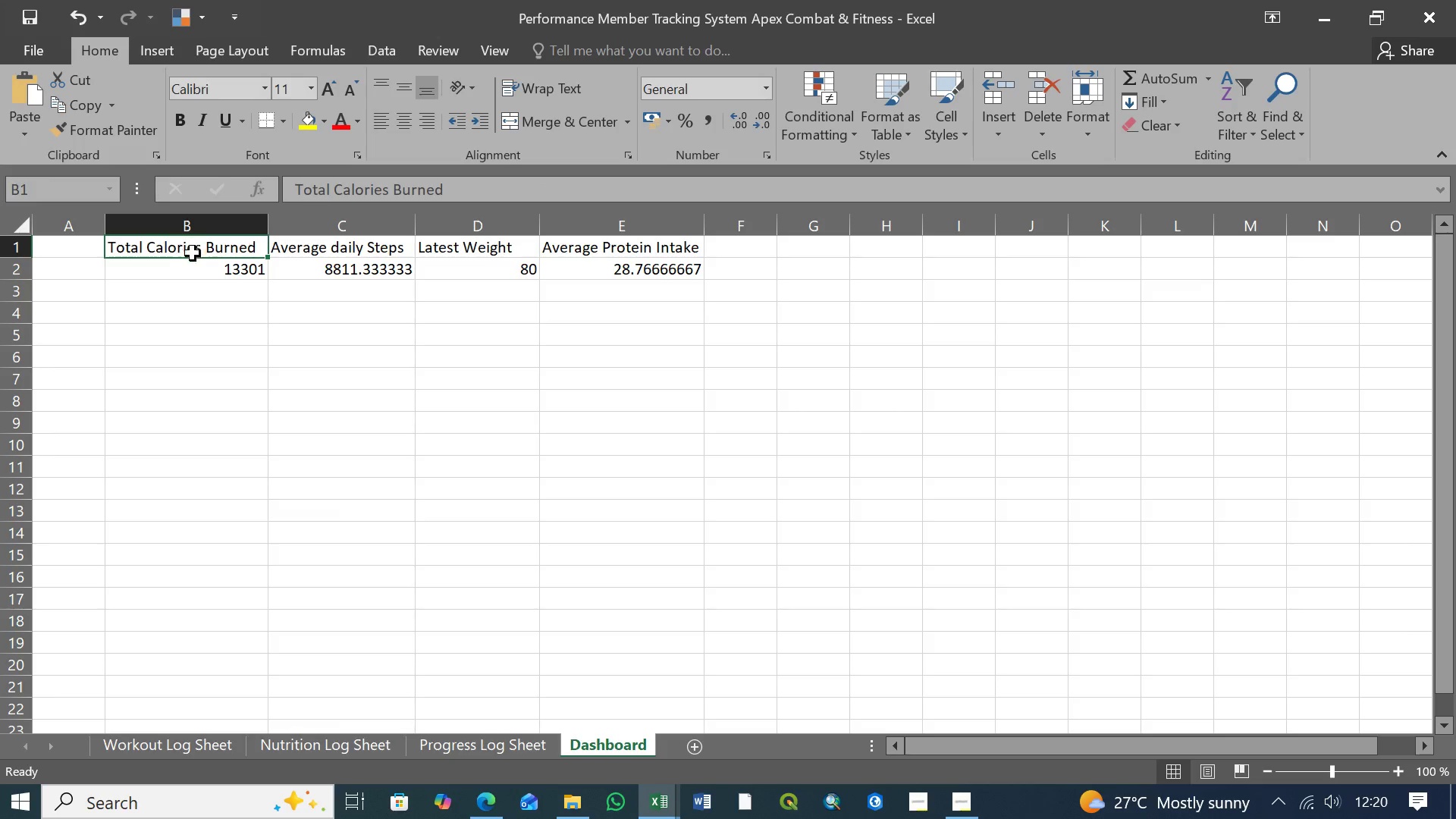 
left_click([206, 272])
 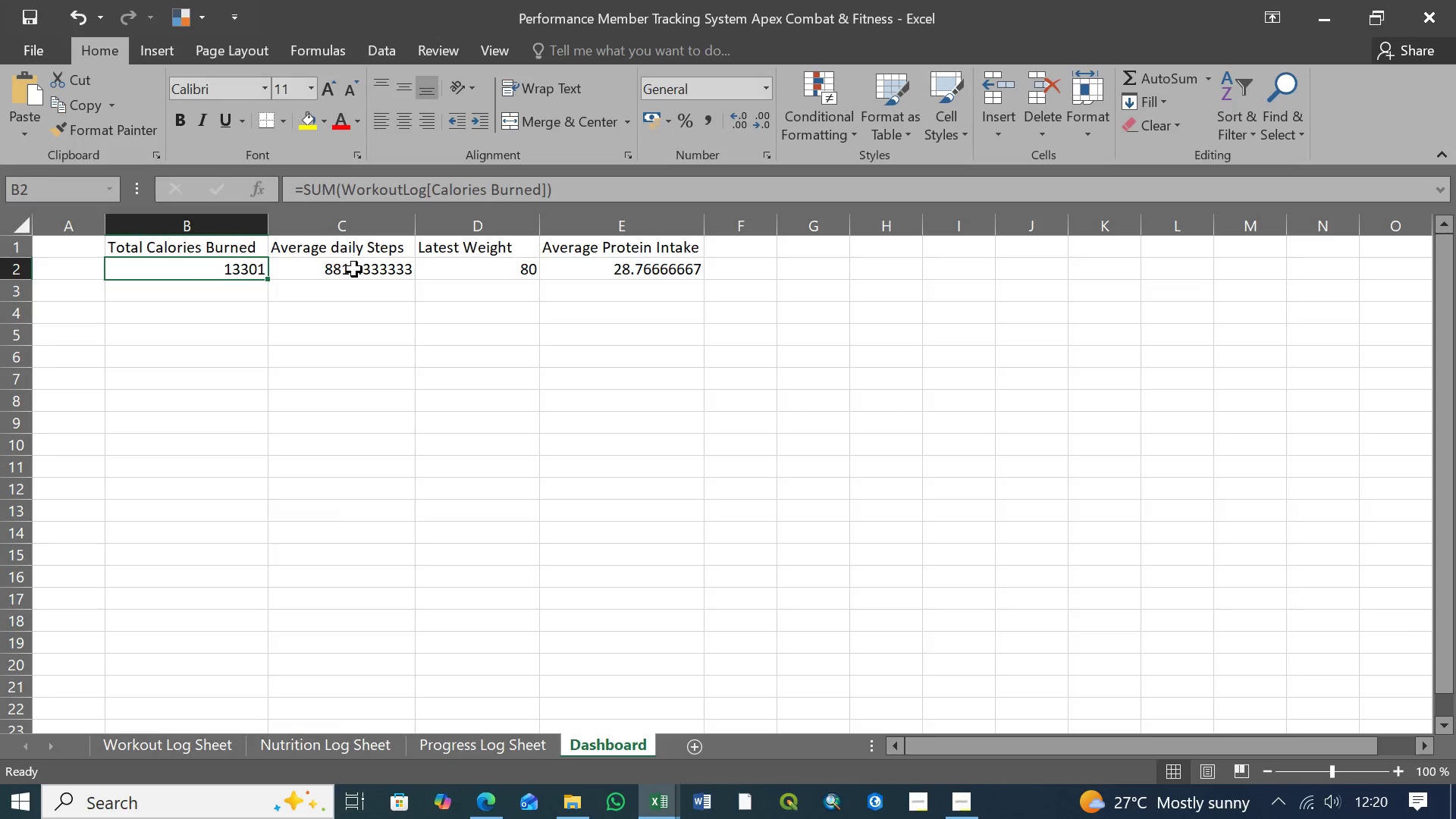 
left_click([354, 271])
 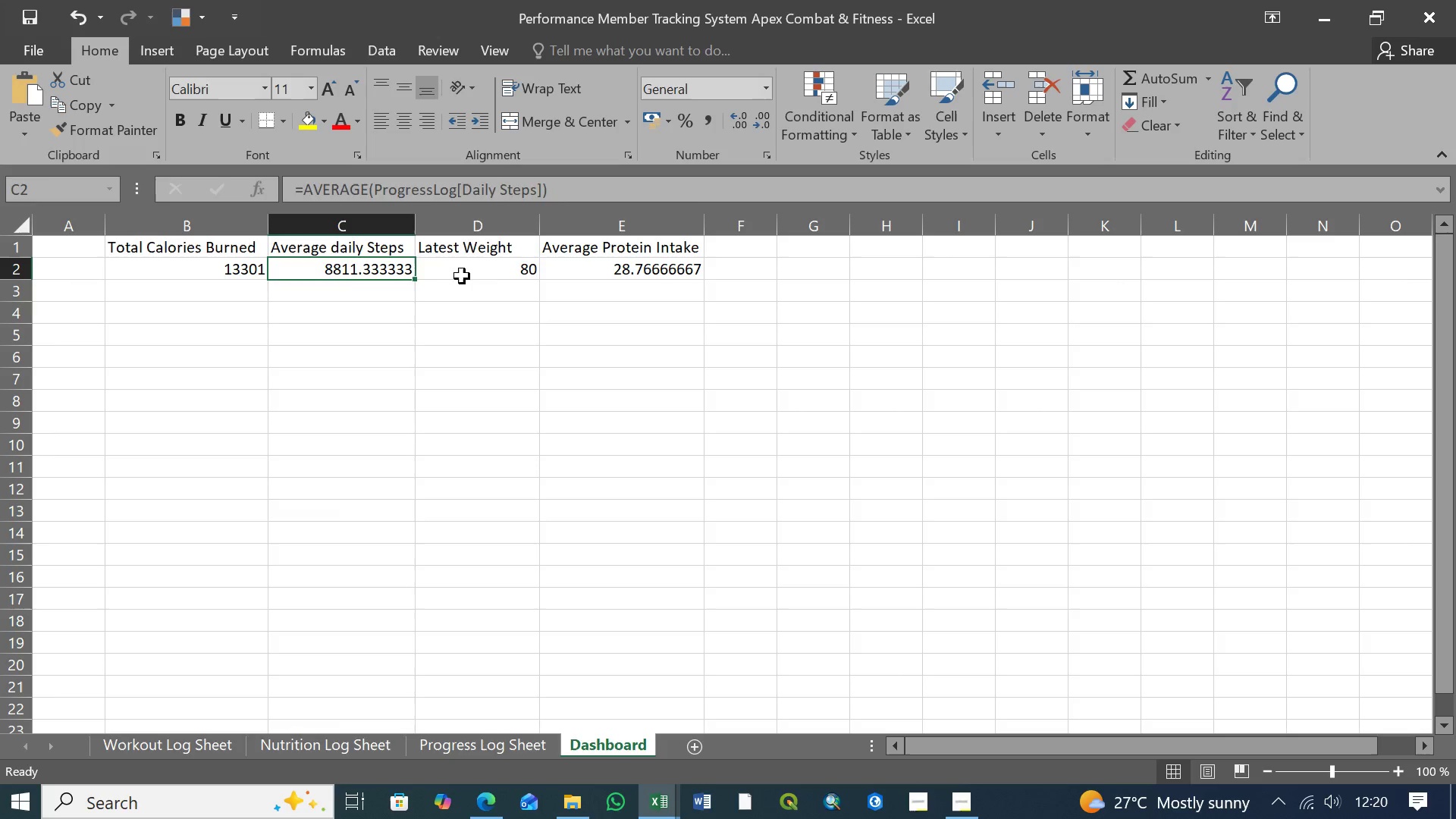 
left_click([463, 276])
 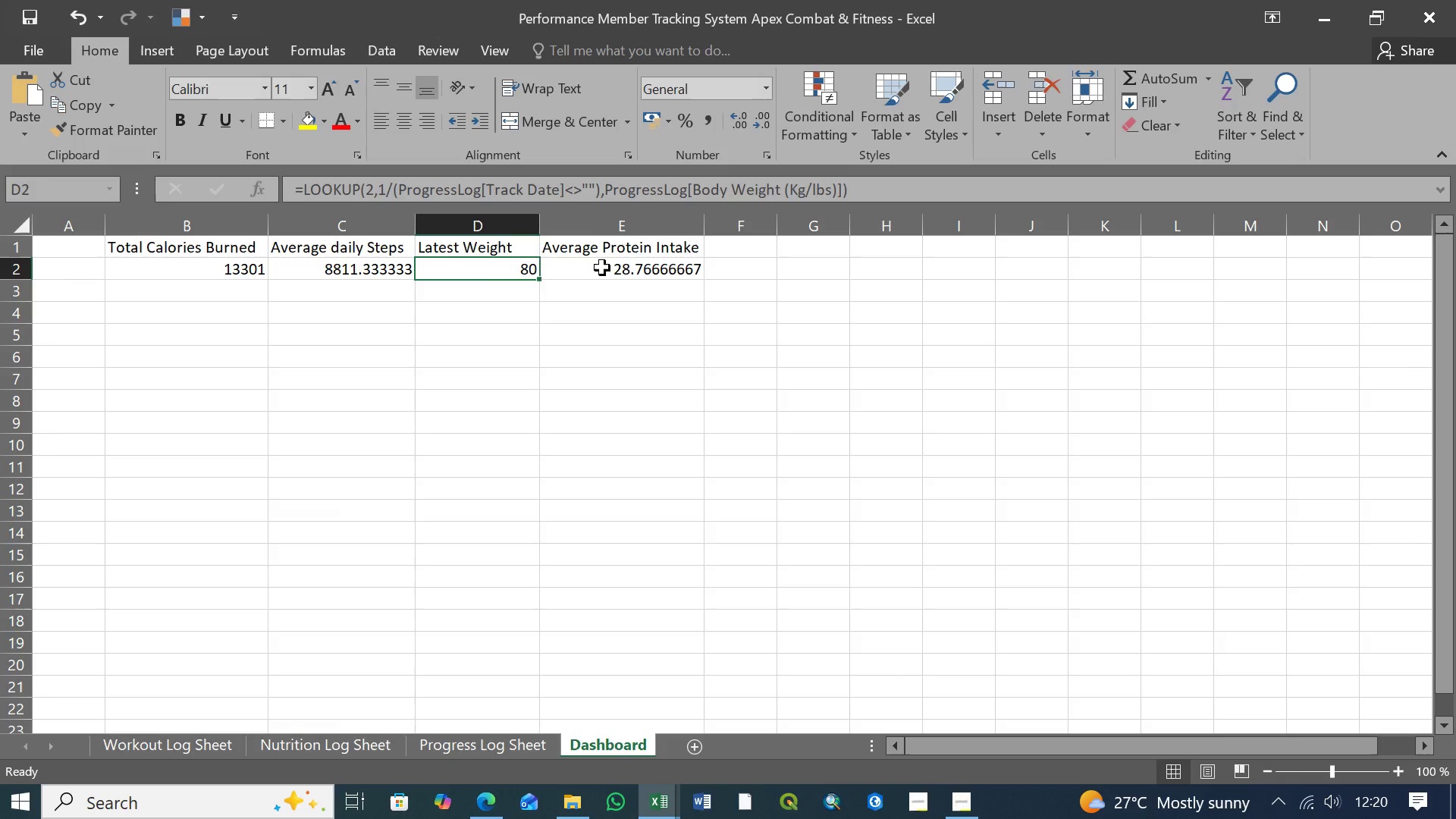 
left_click([602, 268])
 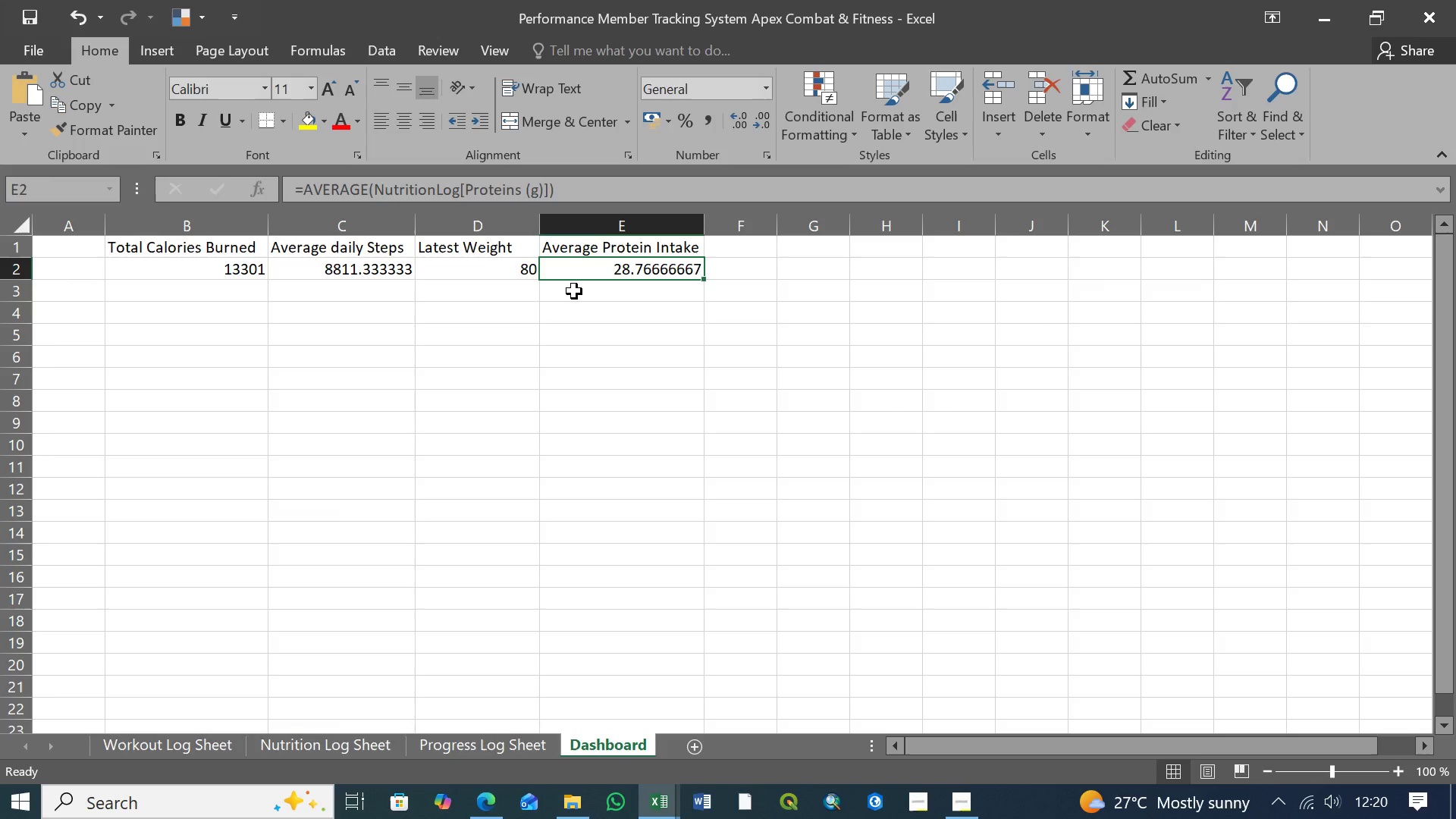 
wait(20.17)
 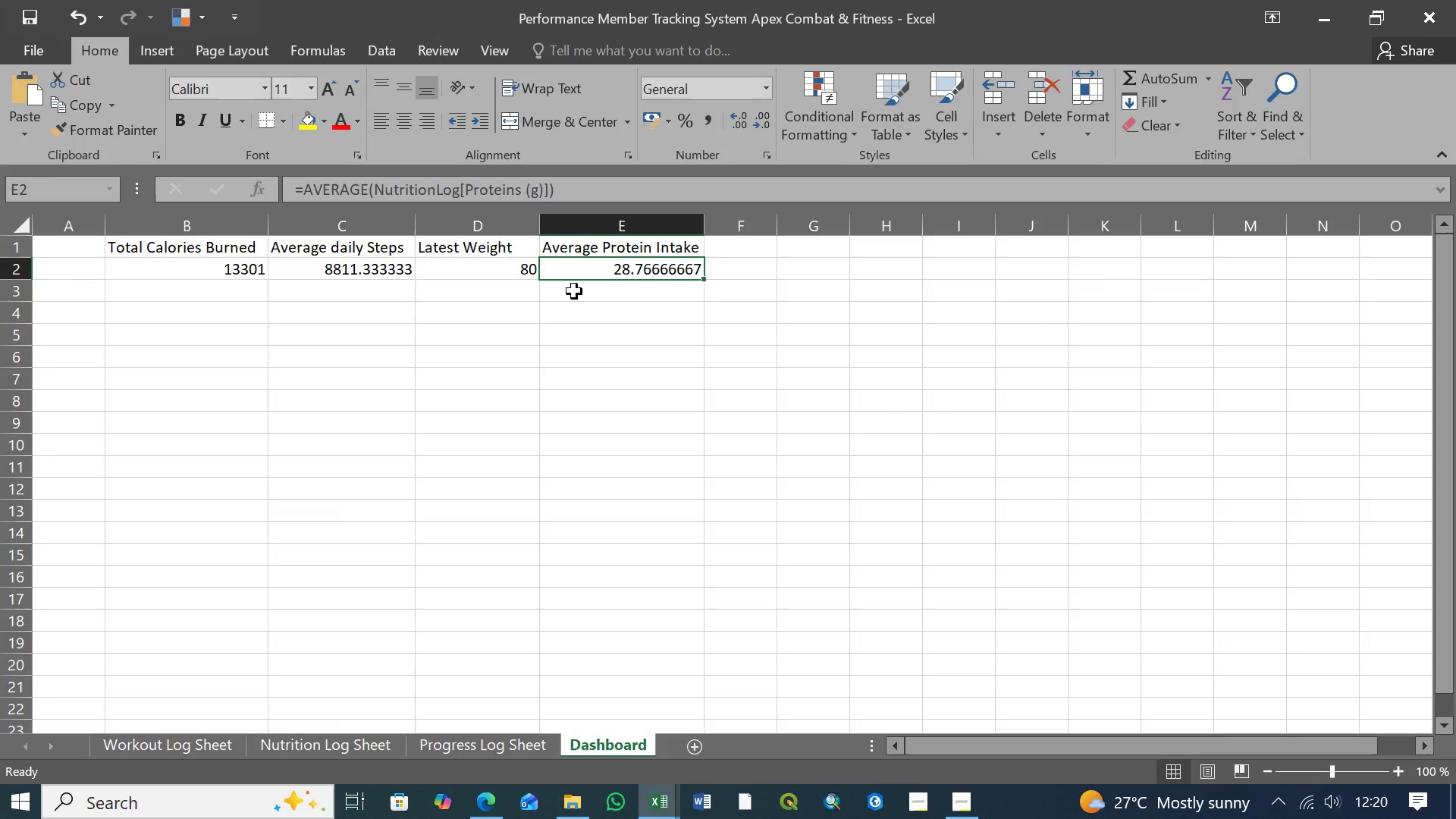 
left_click([165, 244])
 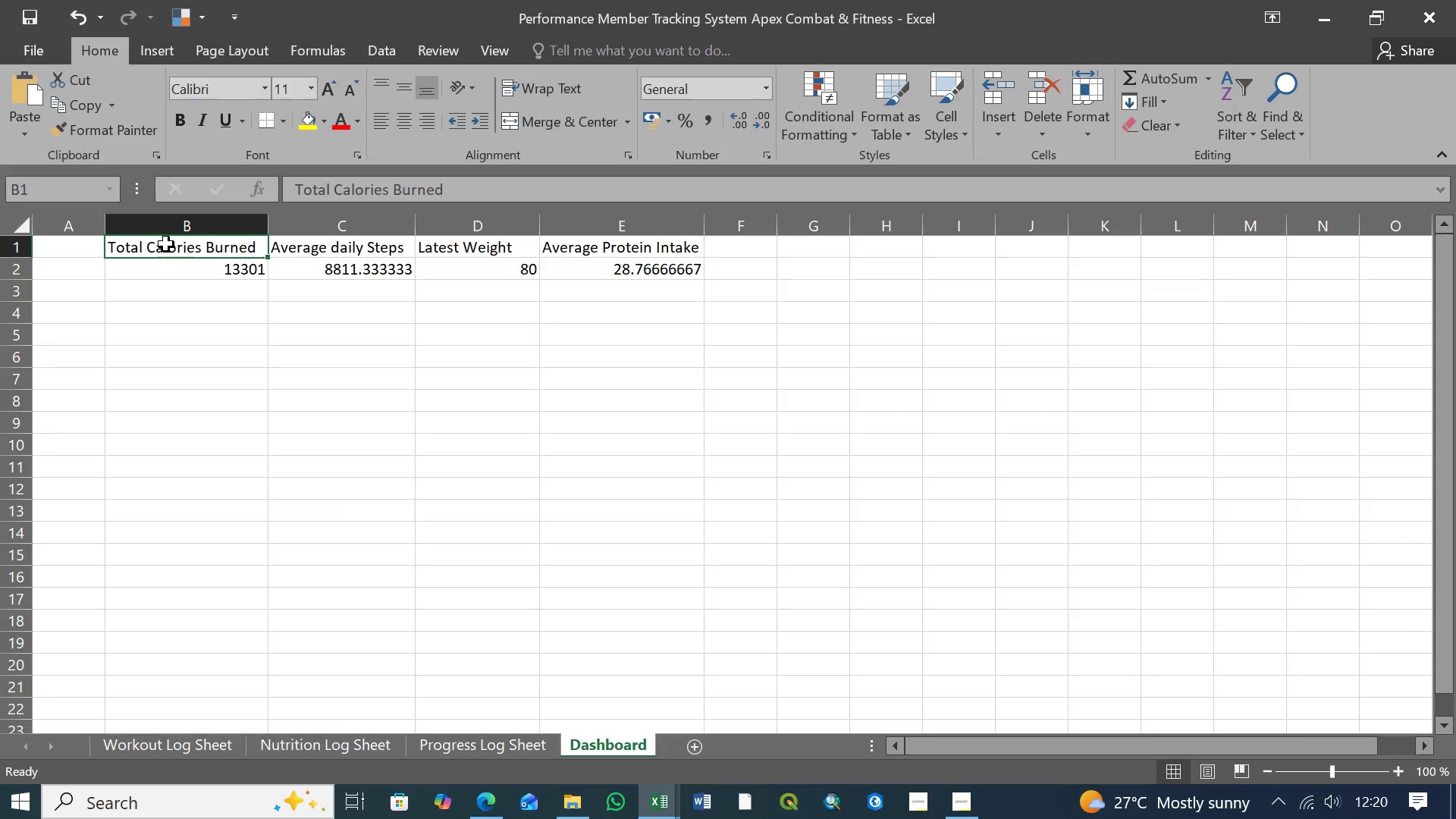 
hold_key(key=ShiftLeft, duration=1.5)
 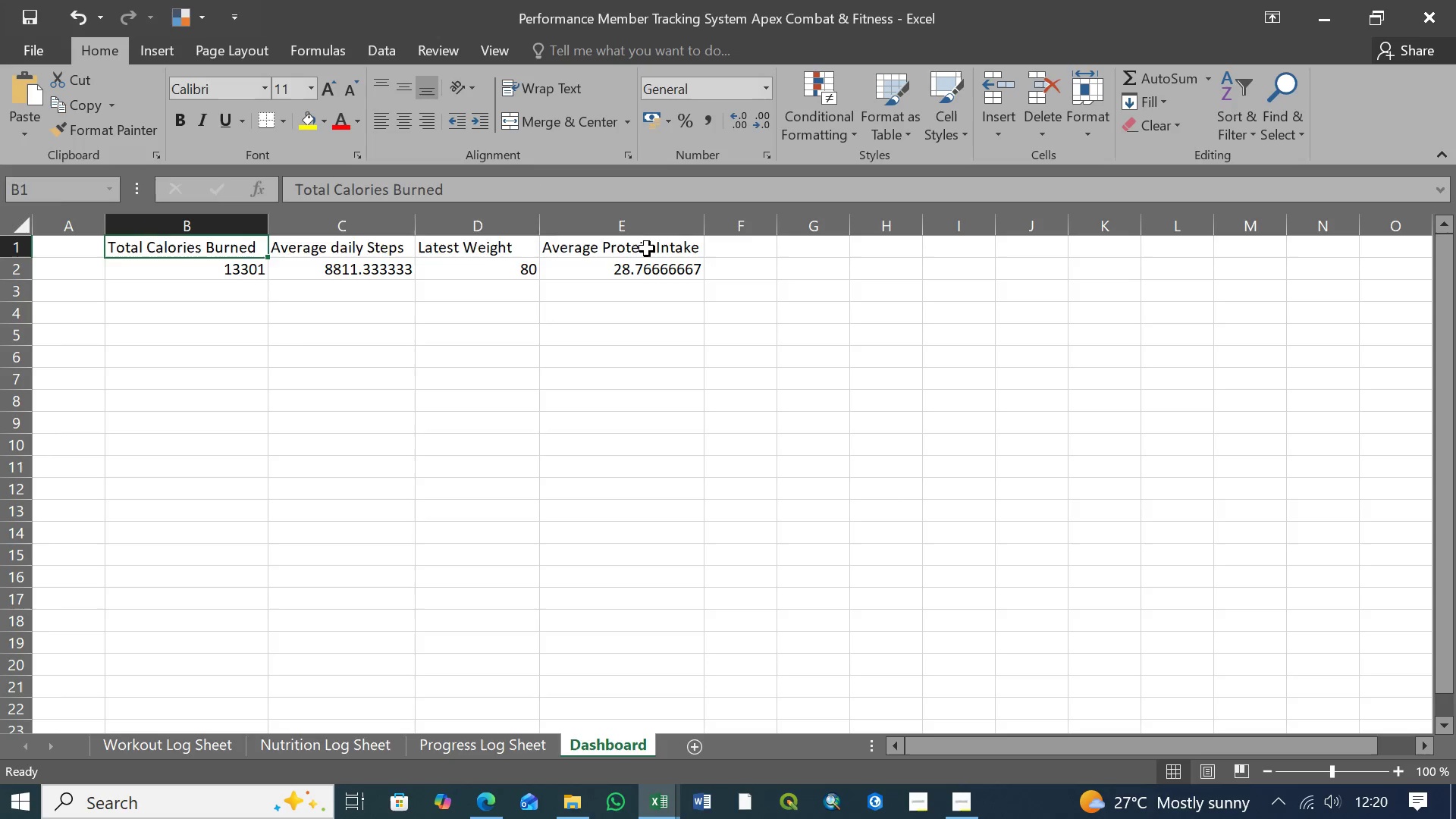 
hold_key(key=ShiftLeft, duration=1.5)
left_click([647, 249])
 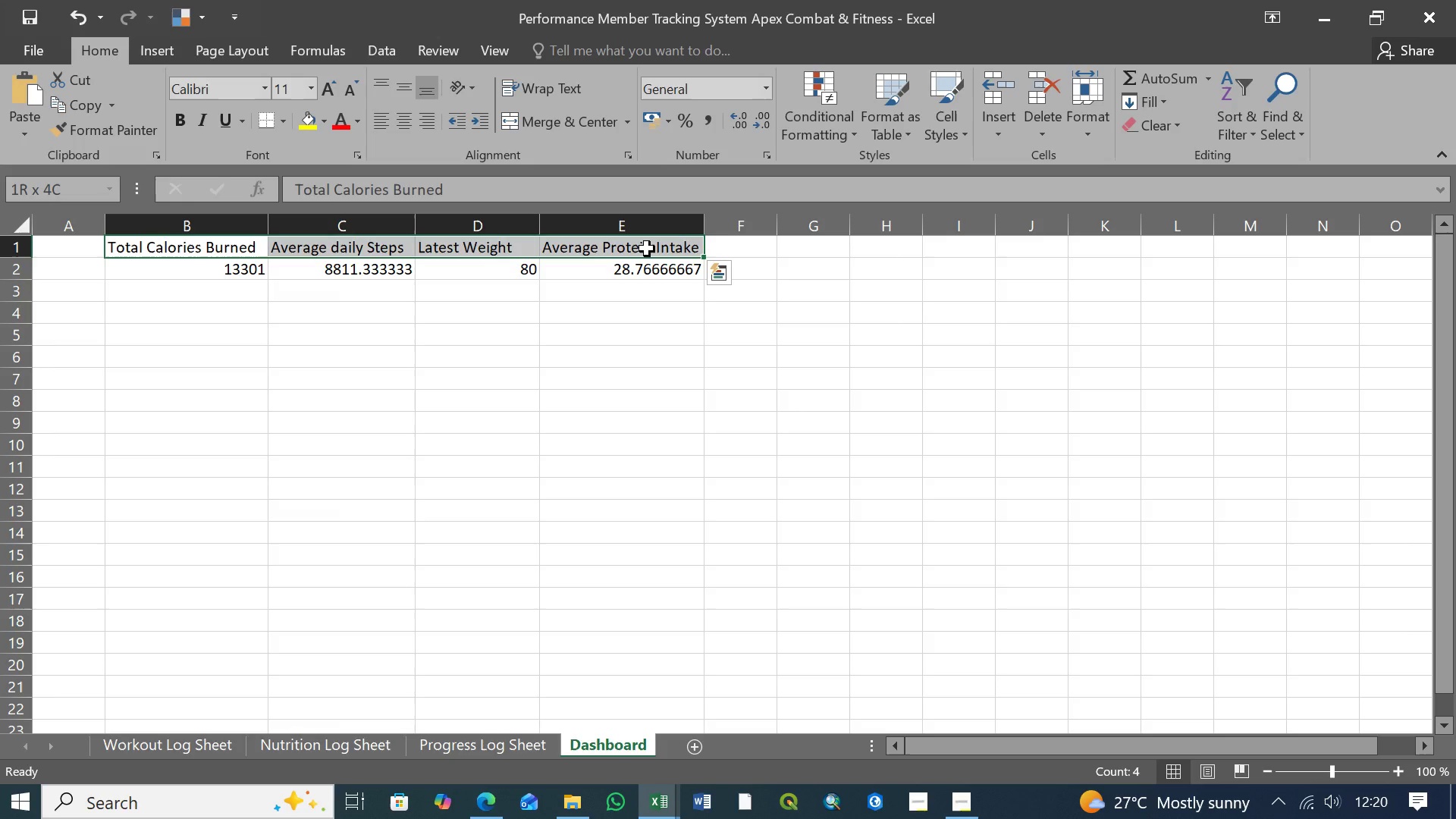 
hold_key(key=ShiftLeft, duration=0.42)
 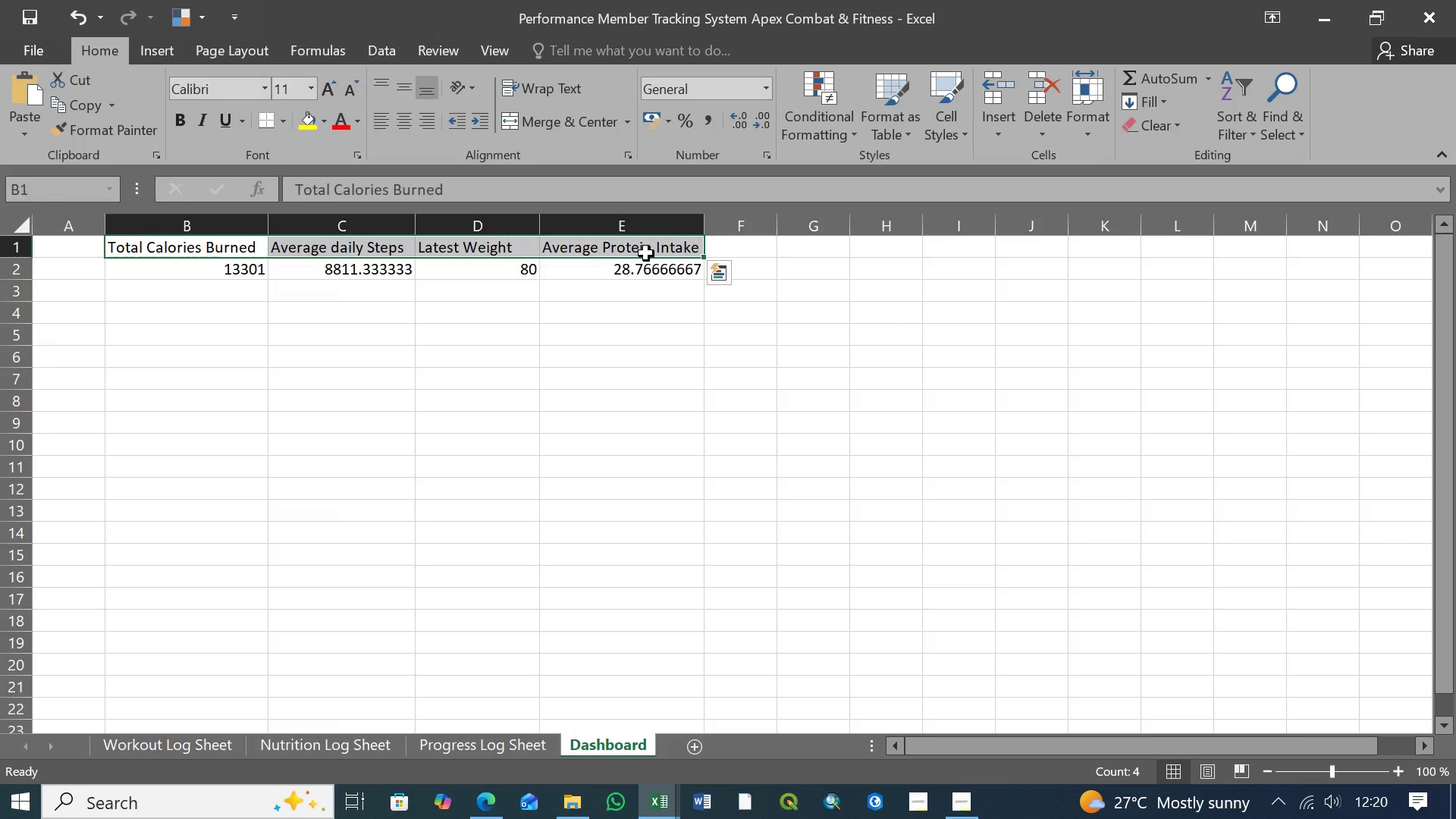 
wait(11.72)
 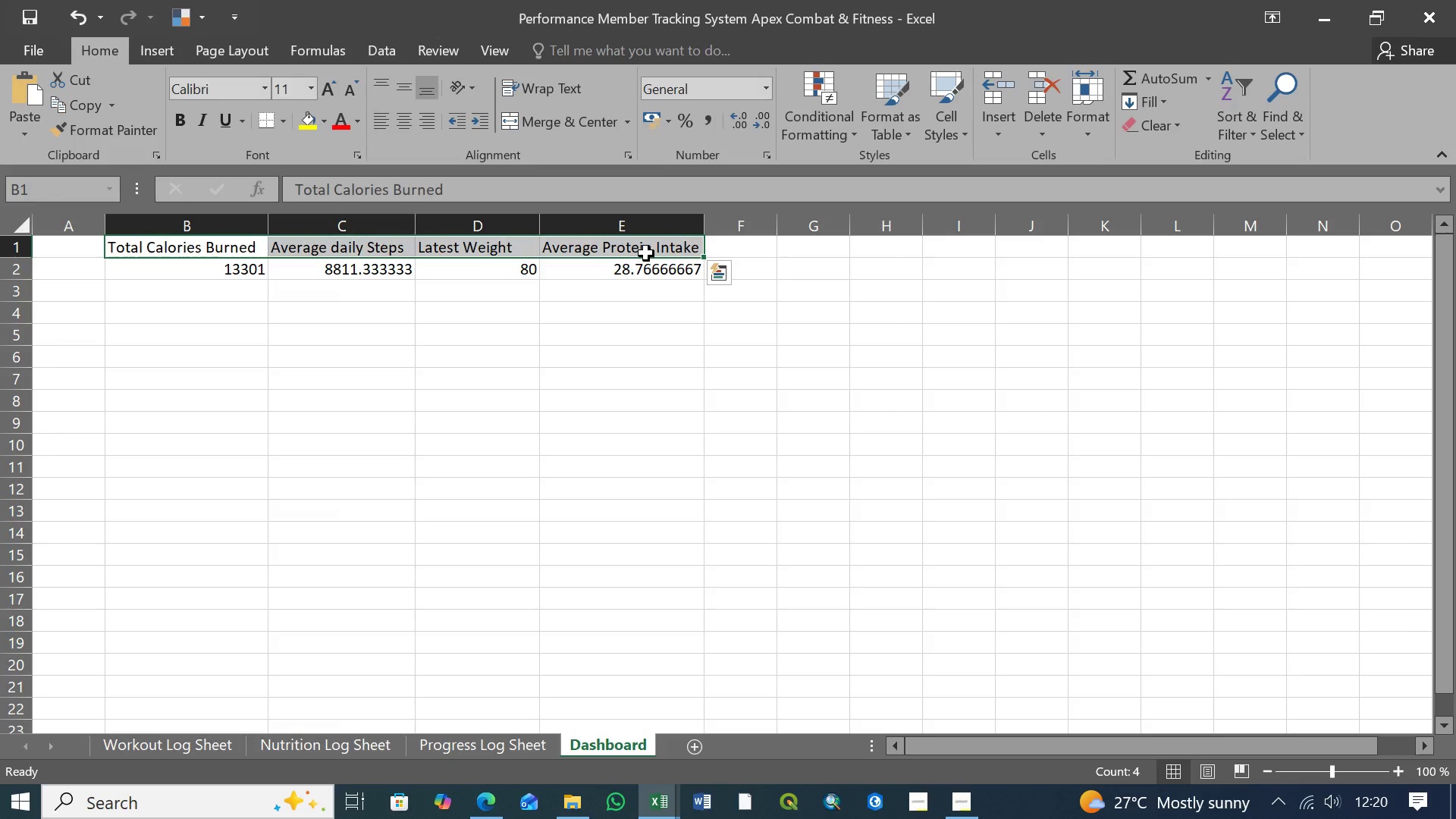 
left_click([180, 122])
 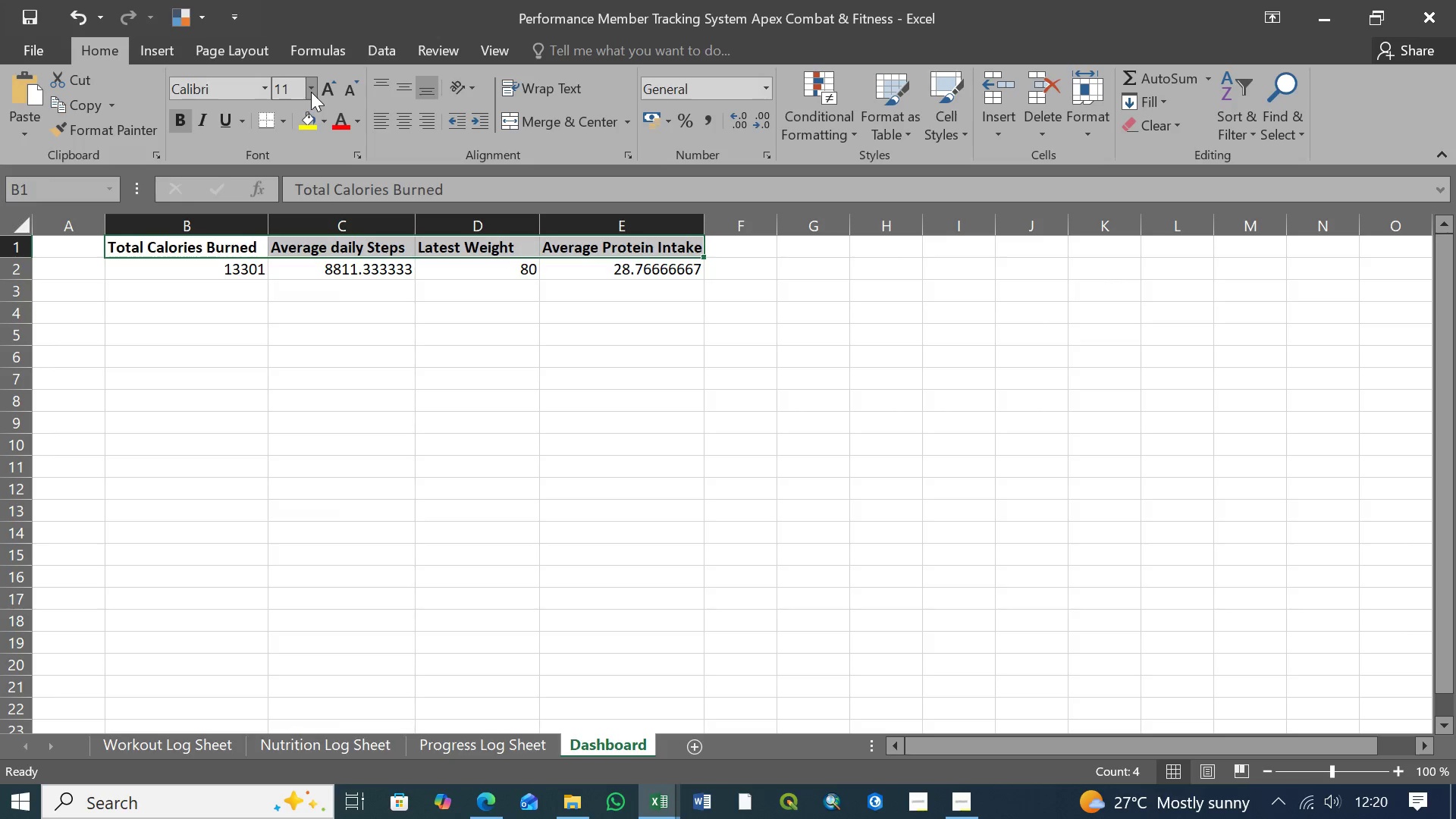 
left_click([311, 89])
 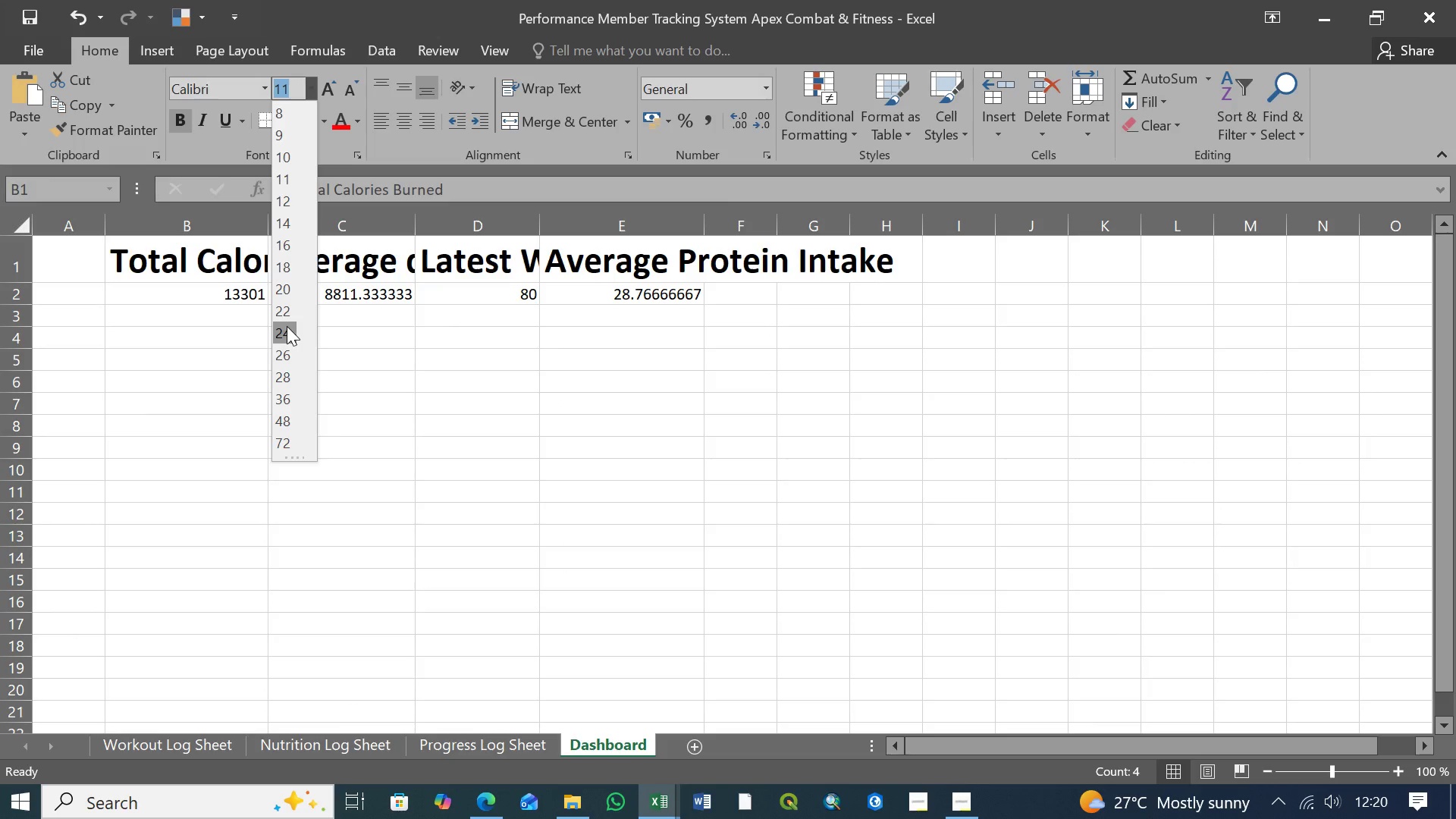 
left_click([287, 326])
 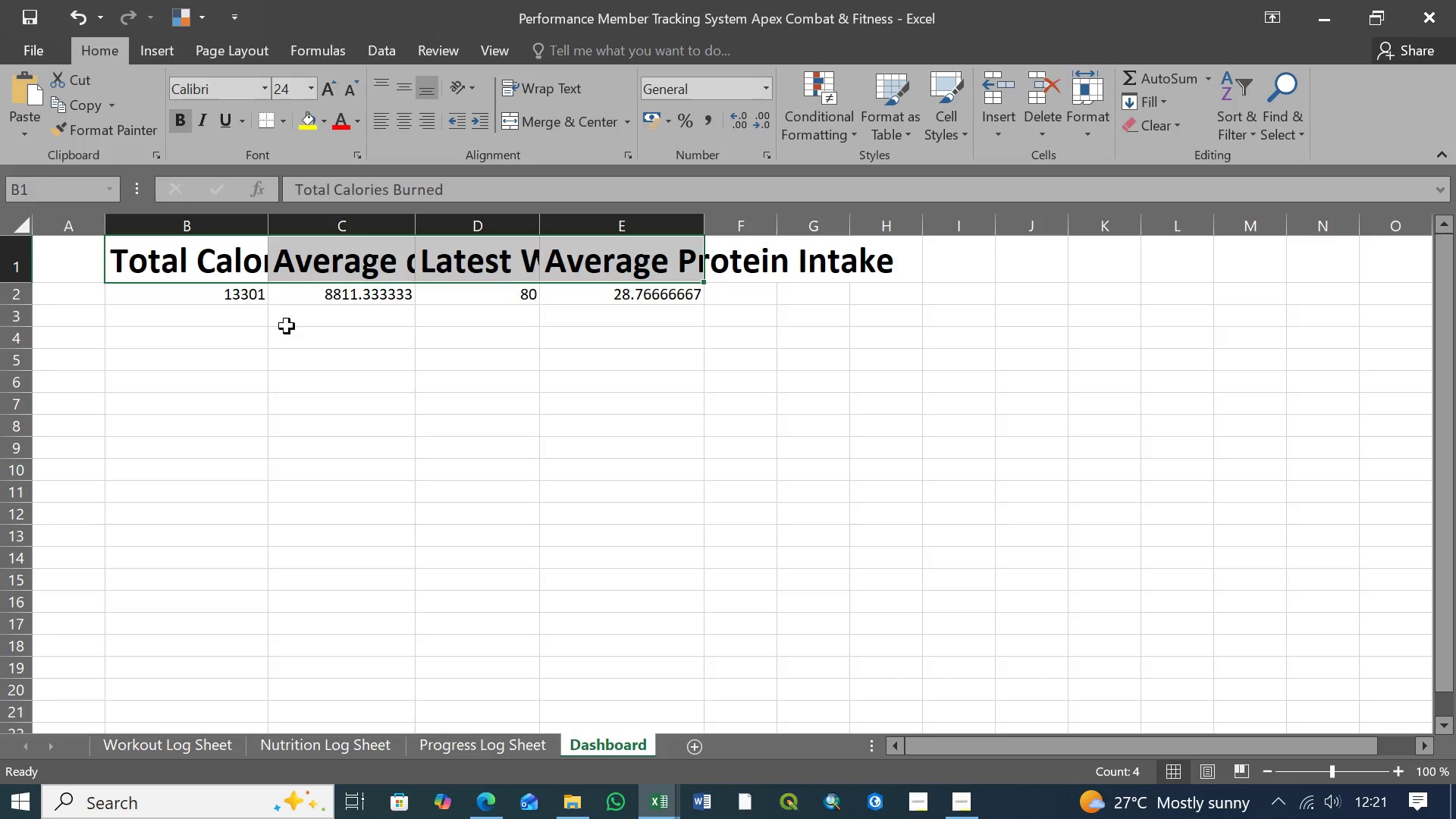 
wait(8.95)
 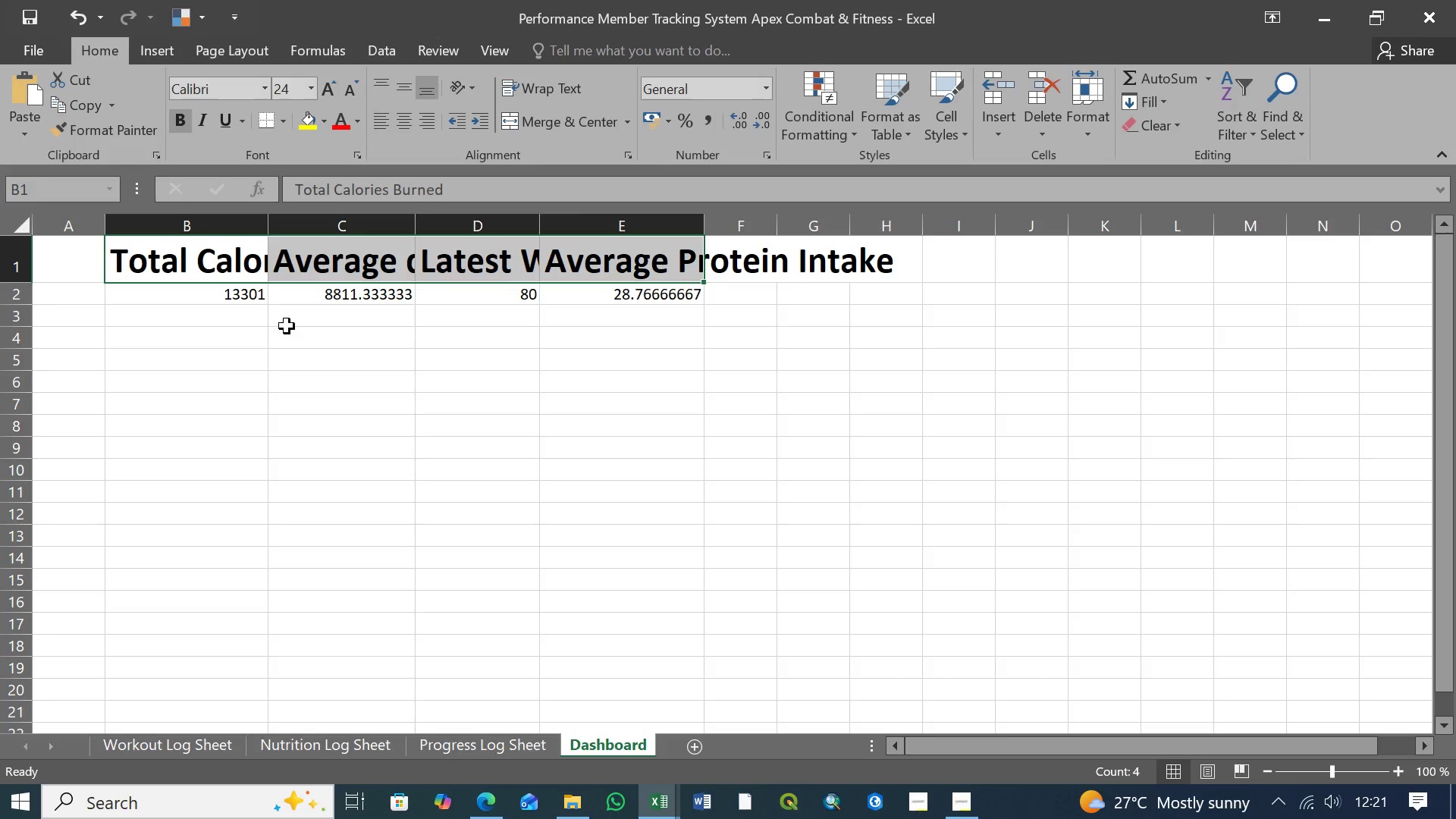 
left_click_drag(start_coordinate=[269, 222], to_coordinate=[315, 221])
 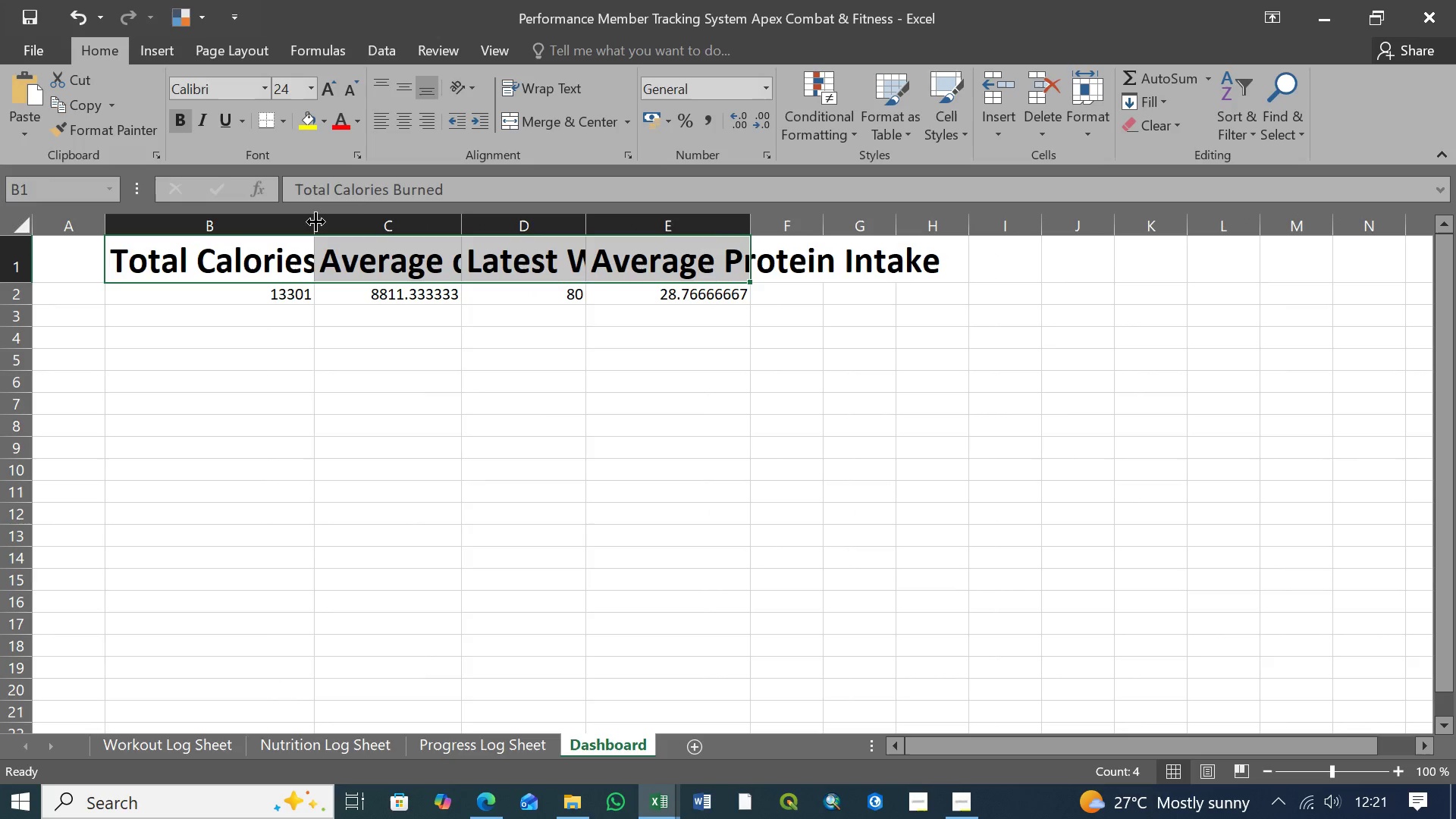 
left_click_drag(start_coordinate=[315, 221], to_coordinate=[347, 224])
 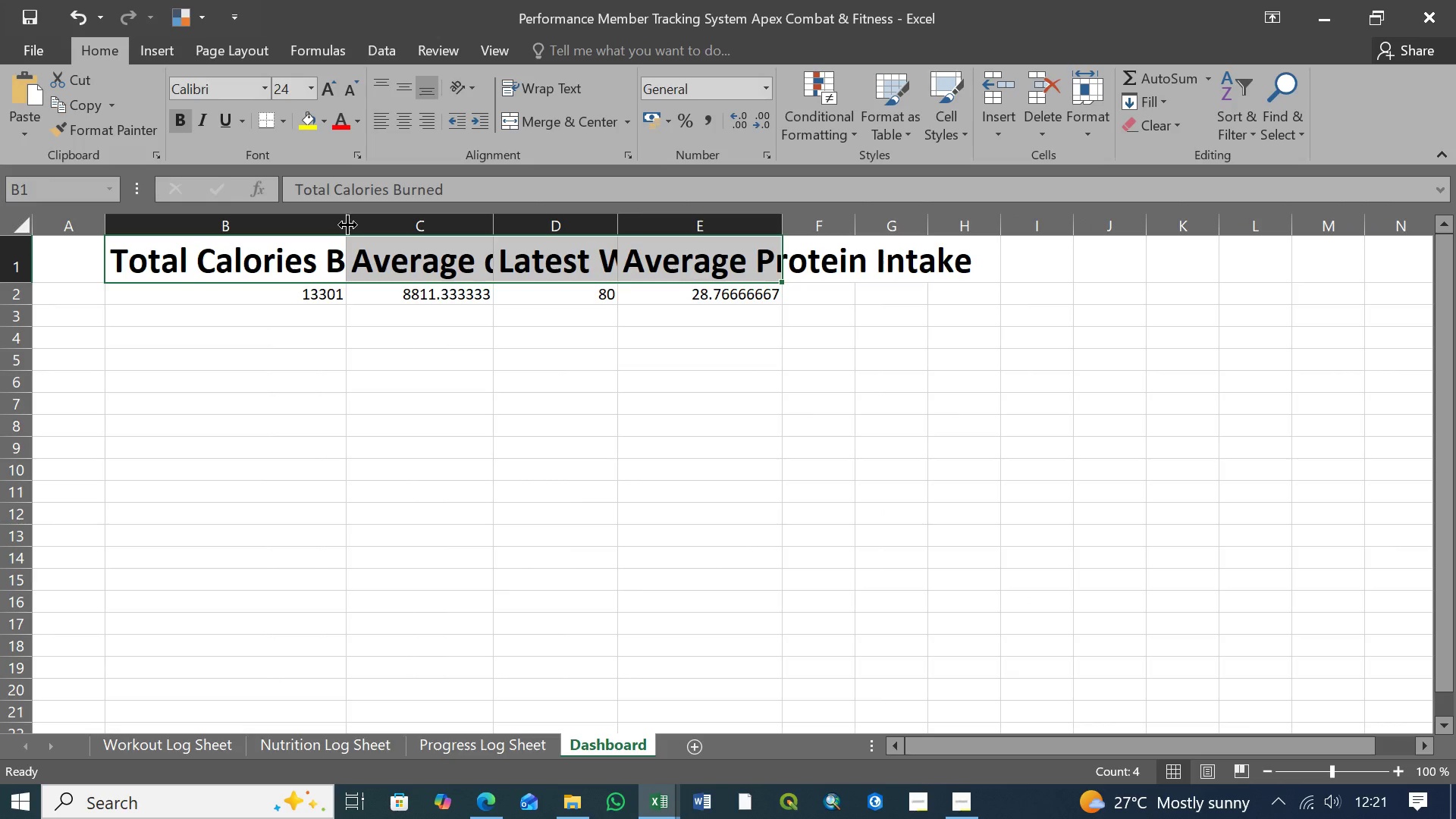 
left_click_drag(start_coordinate=[347, 224], to_coordinate=[416, 228])
 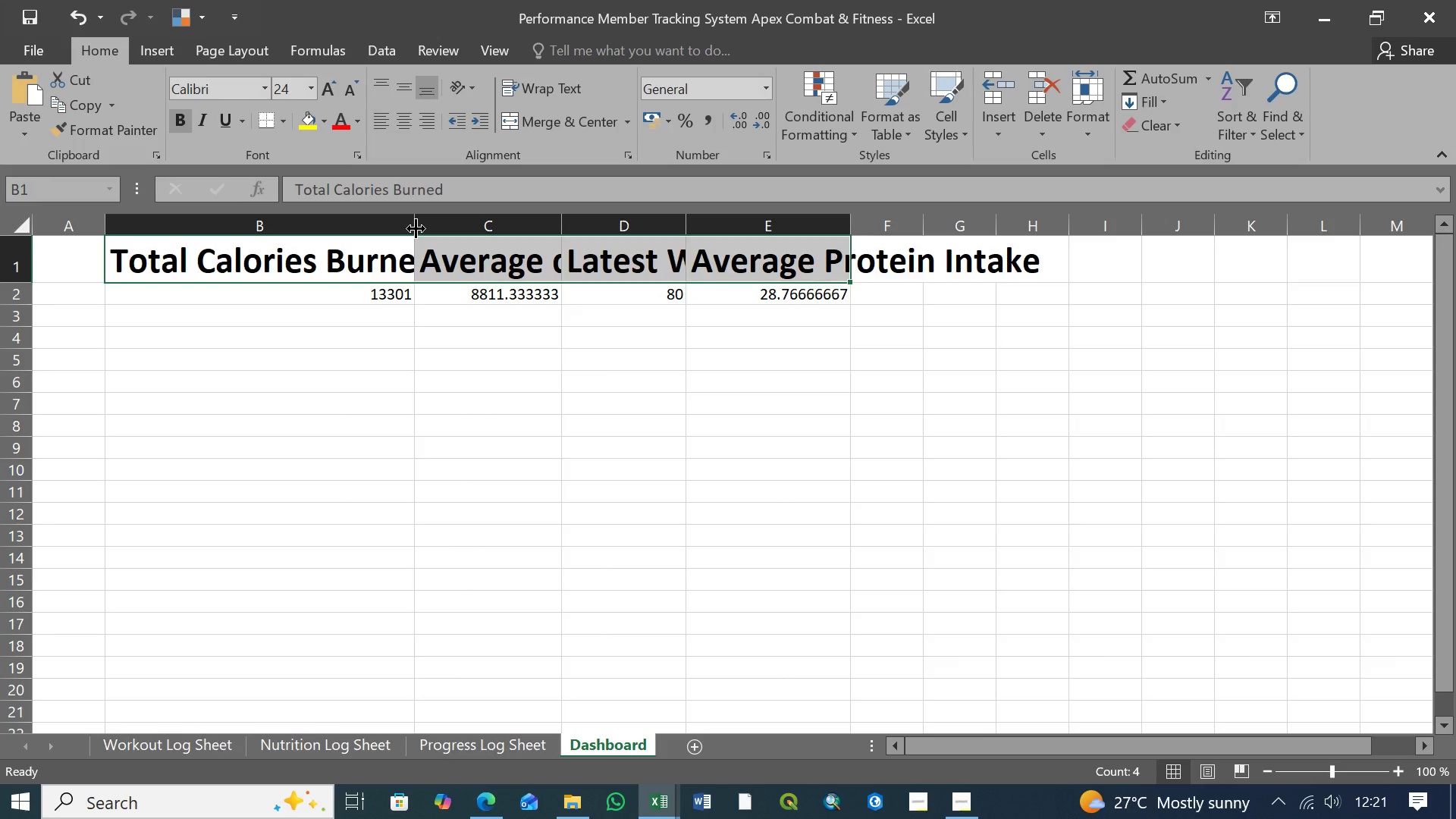 
left_click_drag(start_coordinate=[416, 228], to_coordinate=[449, 233])
 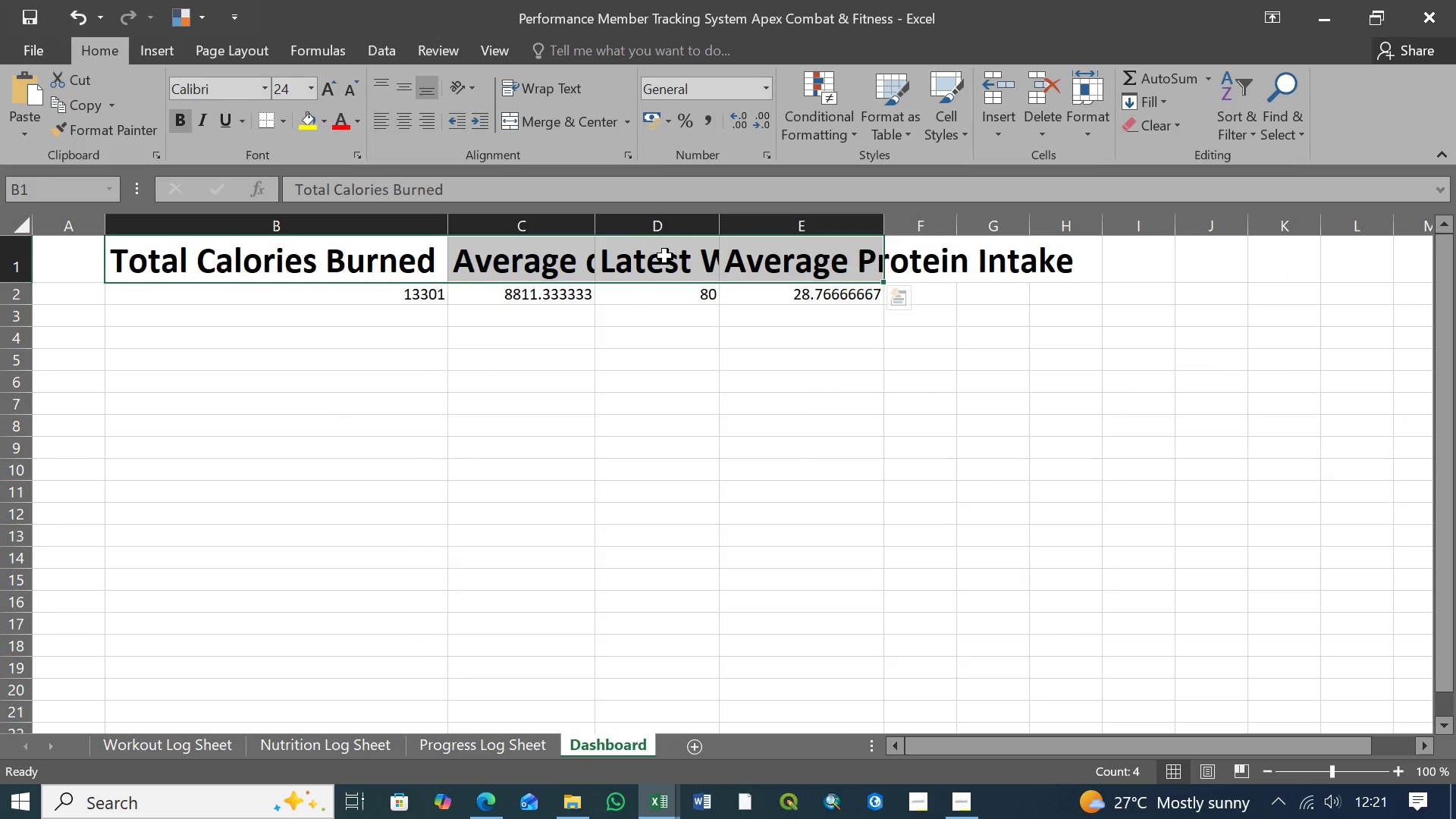 
left_click_drag(start_coordinate=[594, 226], to_coordinate=[742, 228])
 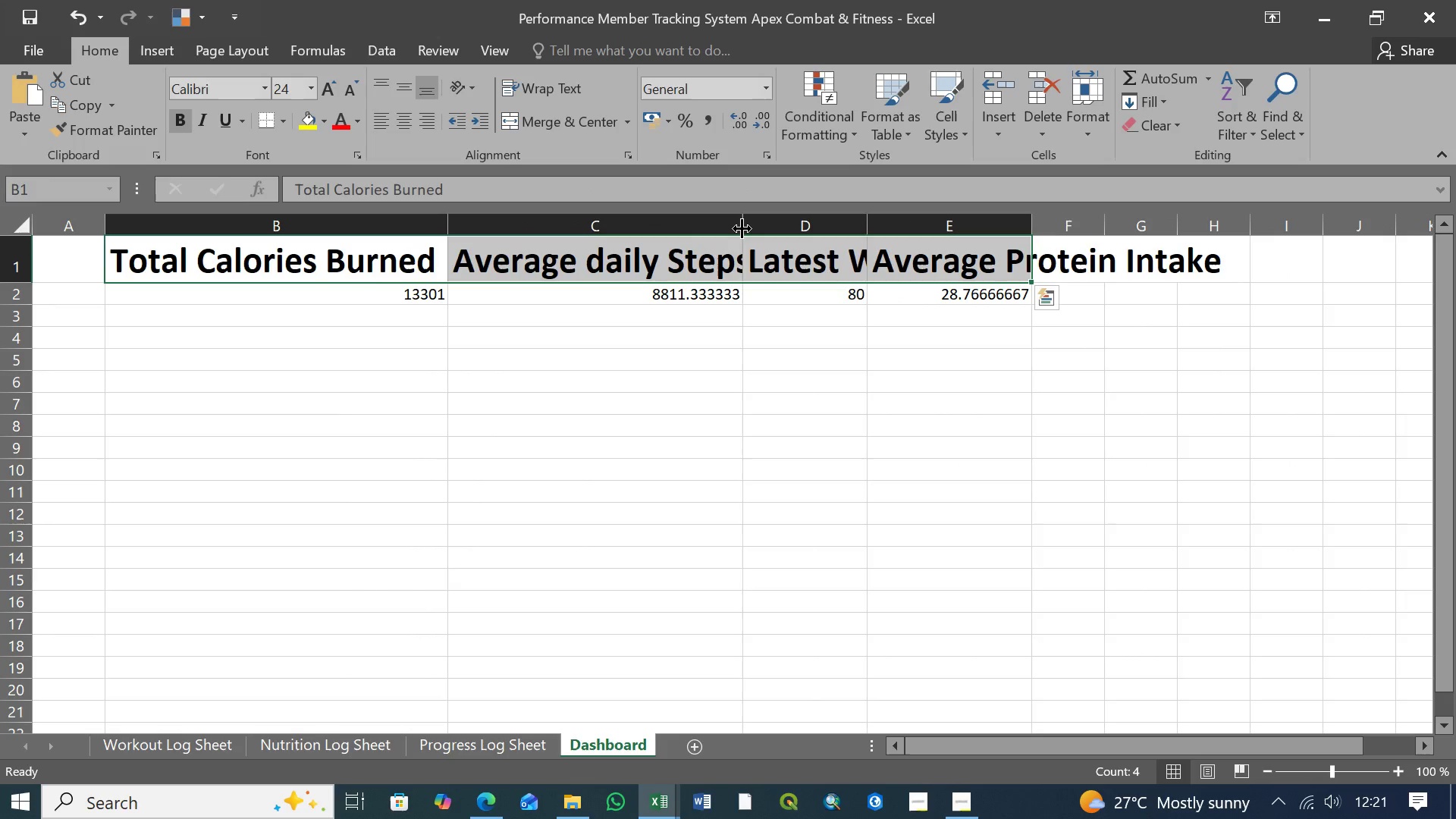 
left_click_drag(start_coordinate=[742, 228], to_coordinate=[800, 232])
 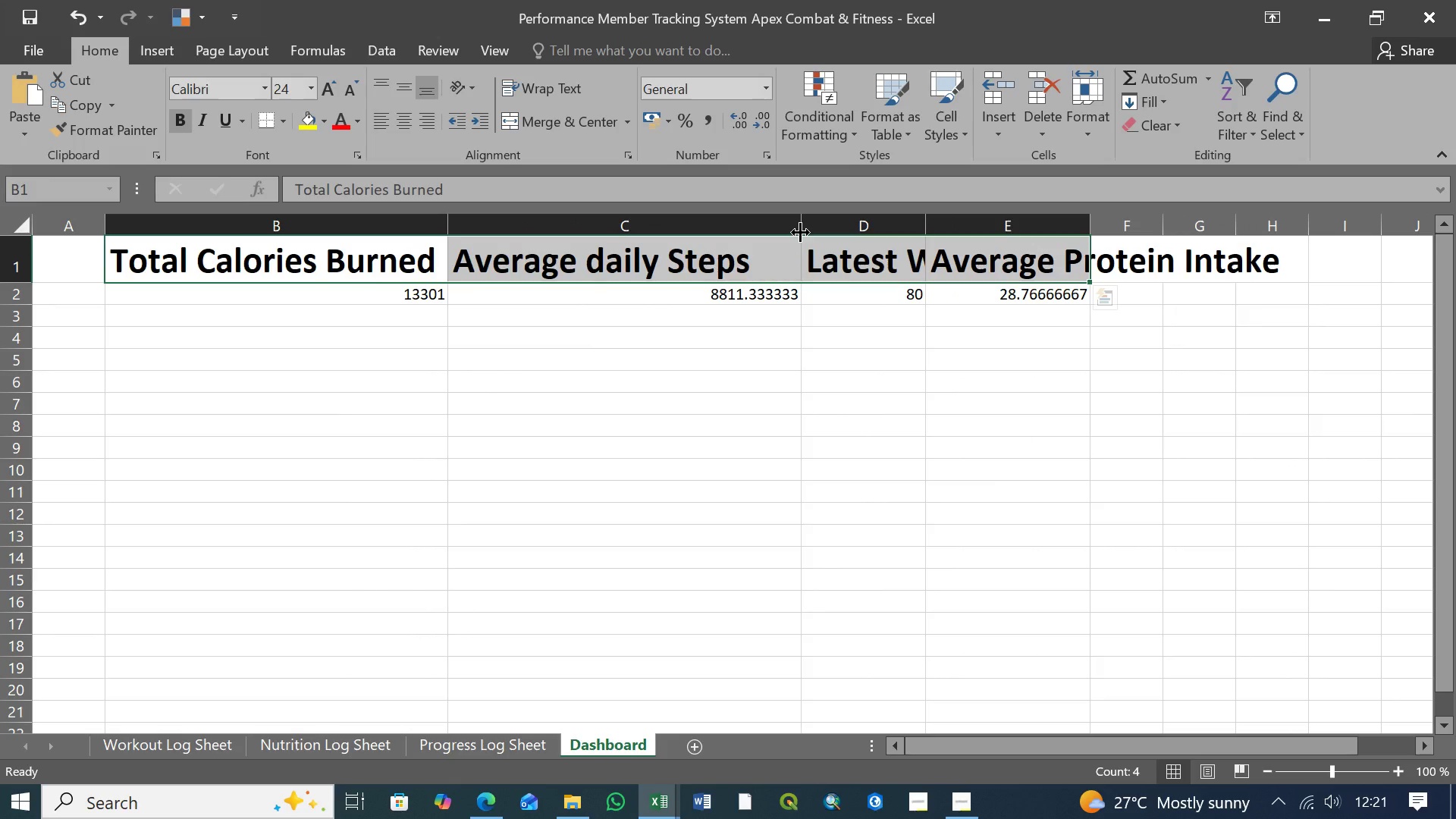 
left_click_drag(start_coordinate=[800, 232], to_coordinate=[845, 234])
 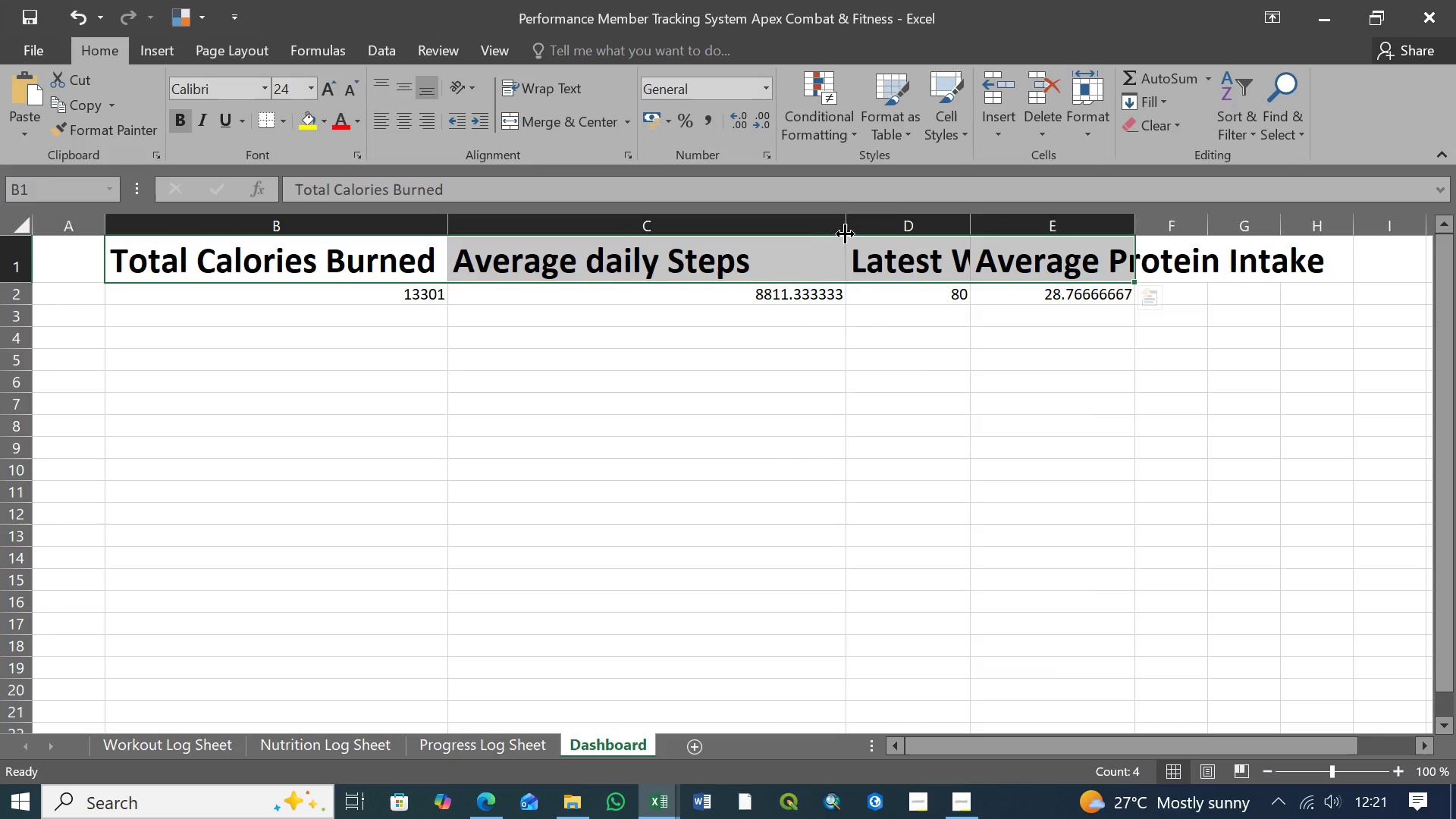 
left_click_drag(start_coordinate=[845, 234], to_coordinate=[753, 237])
 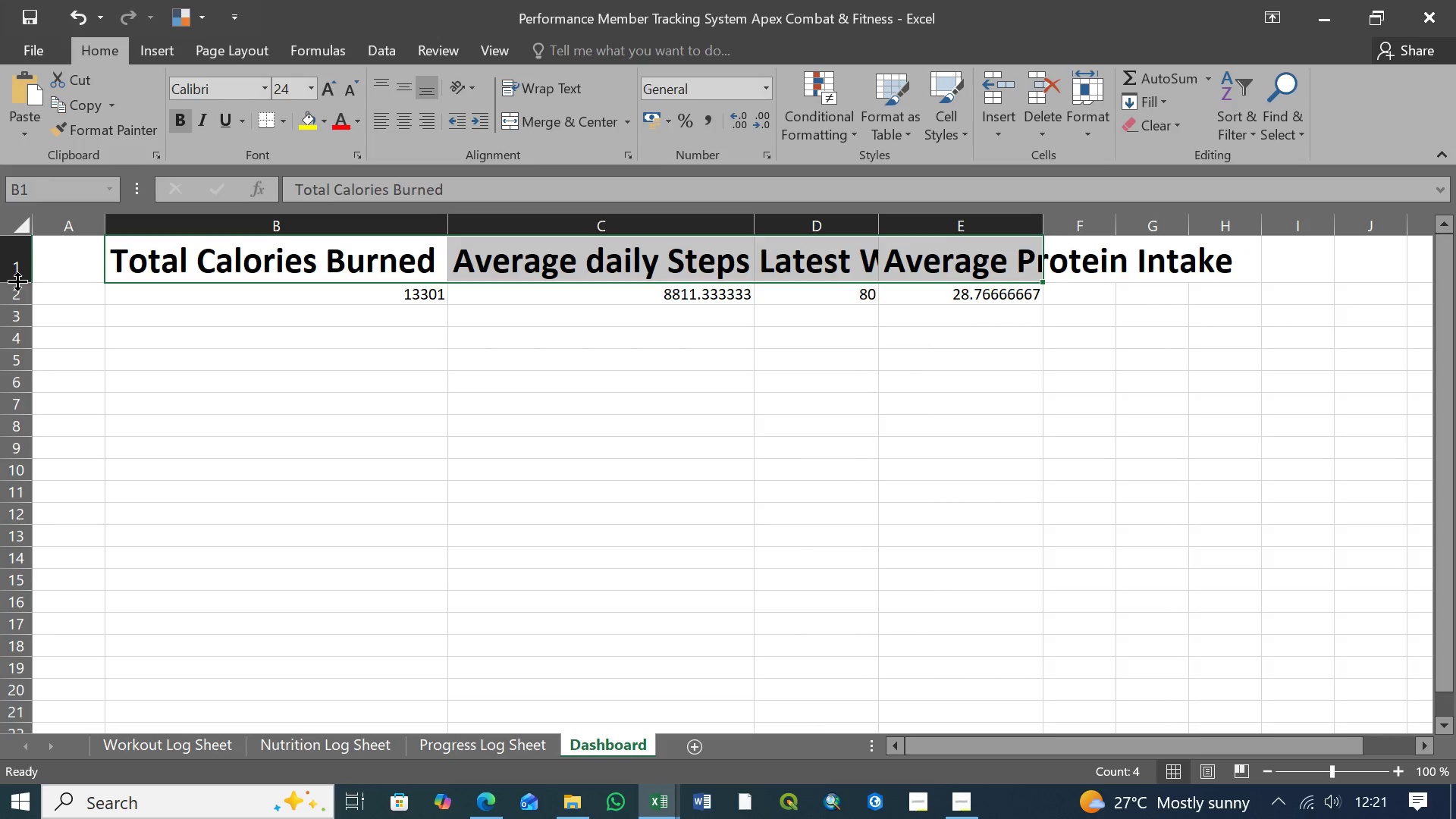 
wait(12.62)
 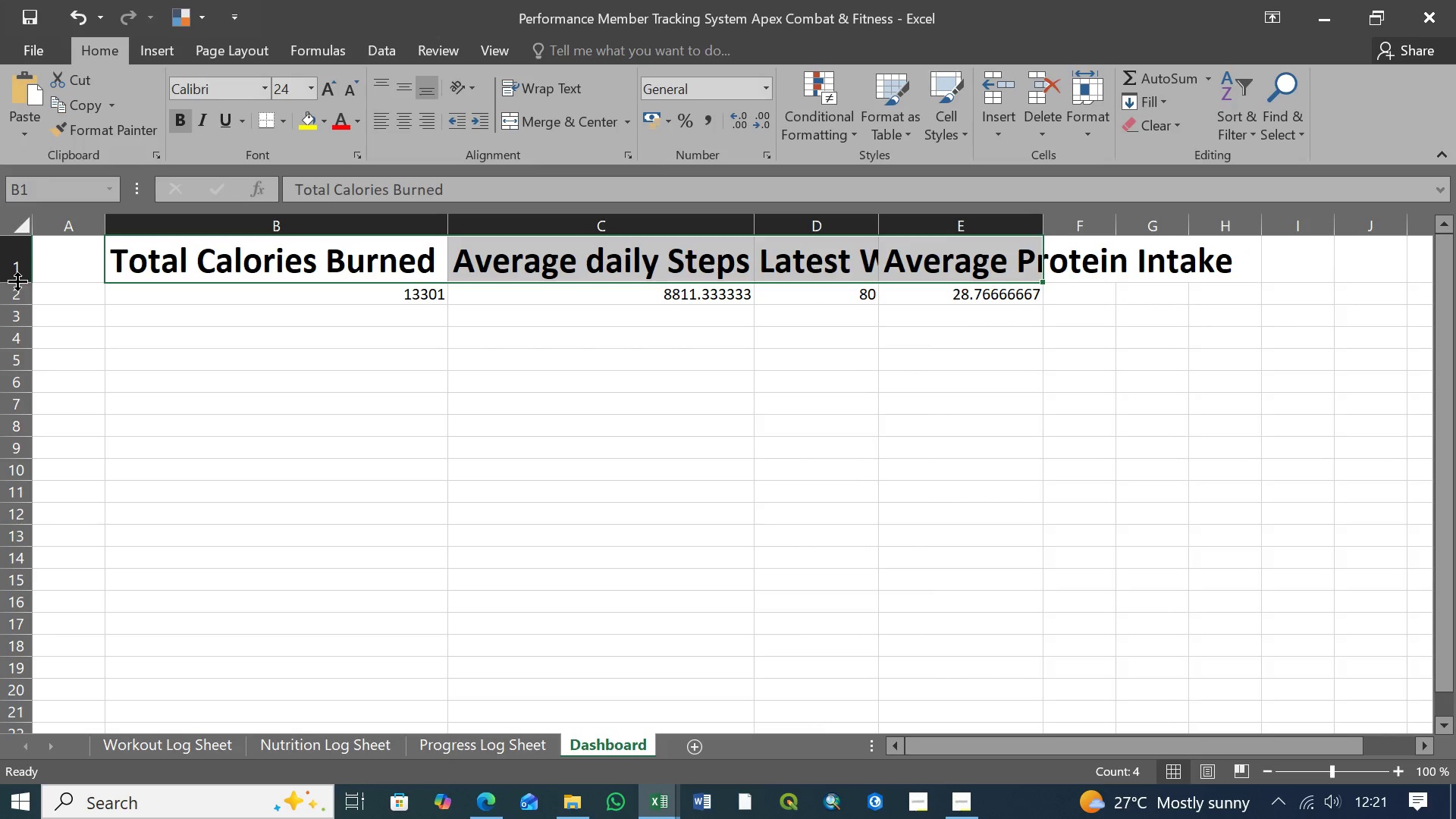 
left_click_drag(start_coordinate=[877, 223], to_coordinate=[995, 227])
 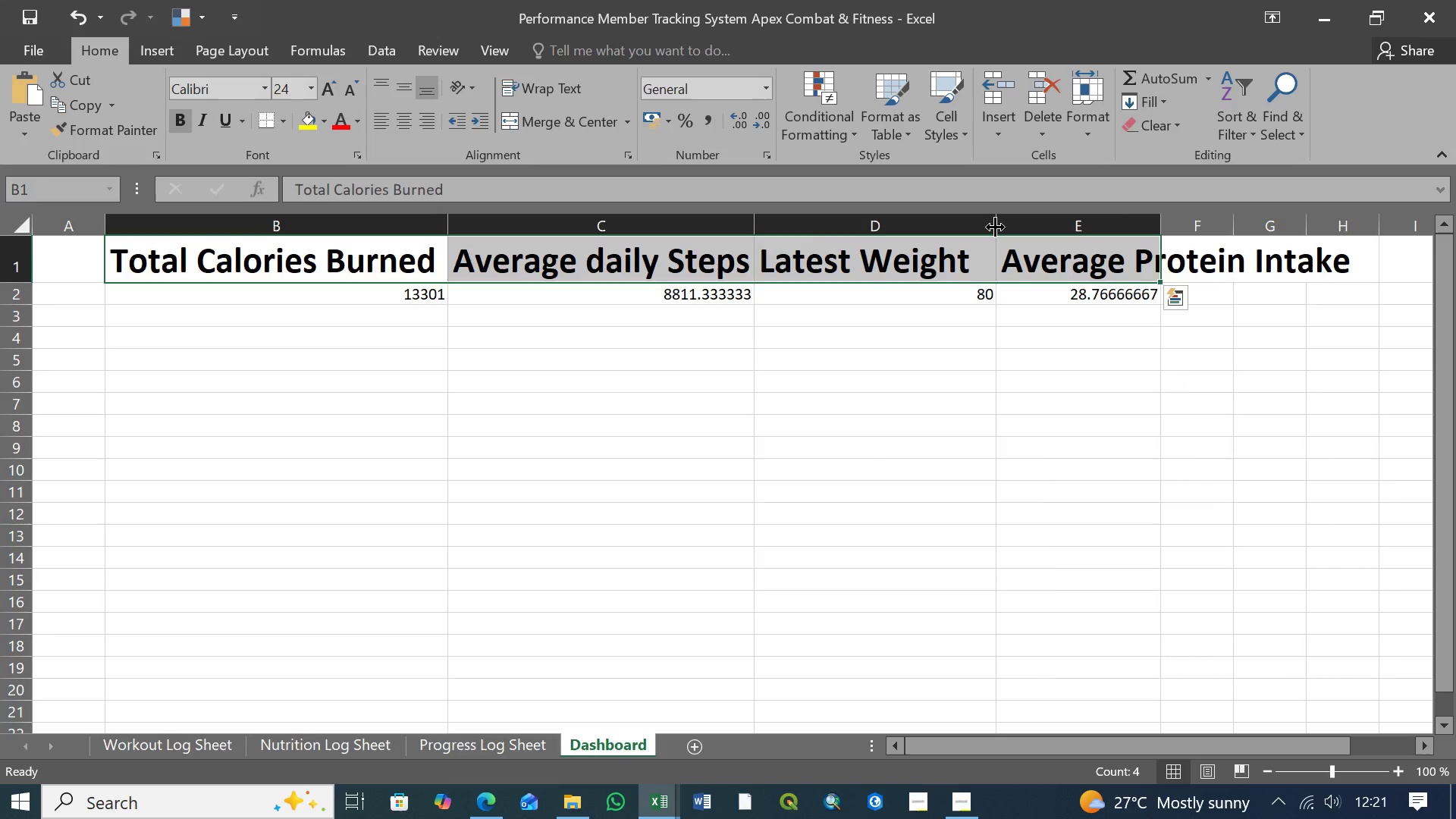 
left_click_drag(start_coordinate=[995, 227], to_coordinate=[977, 228])
 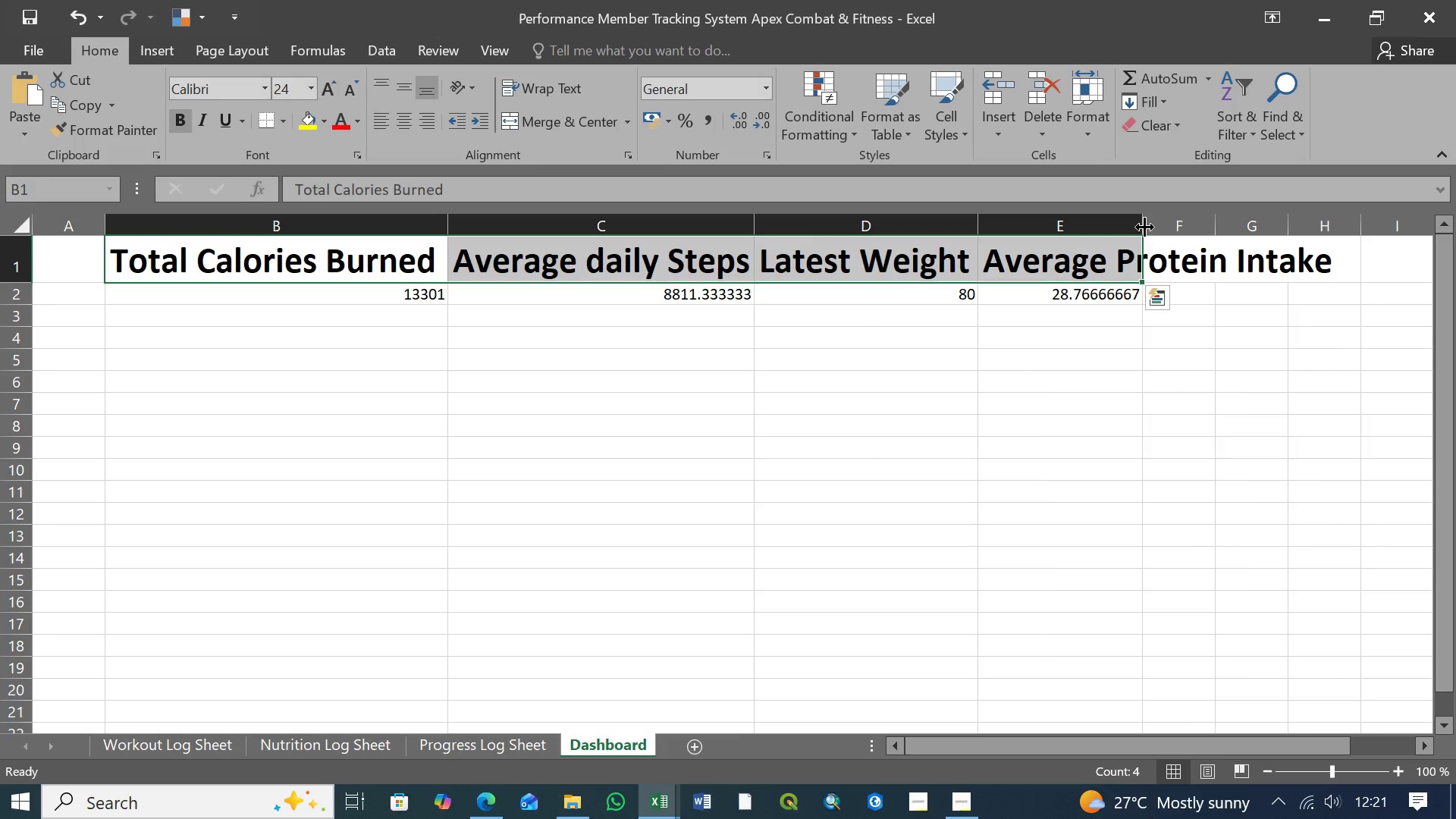 
left_click_drag(start_coordinate=[1141, 227], to_coordinate=[1332, 231])
 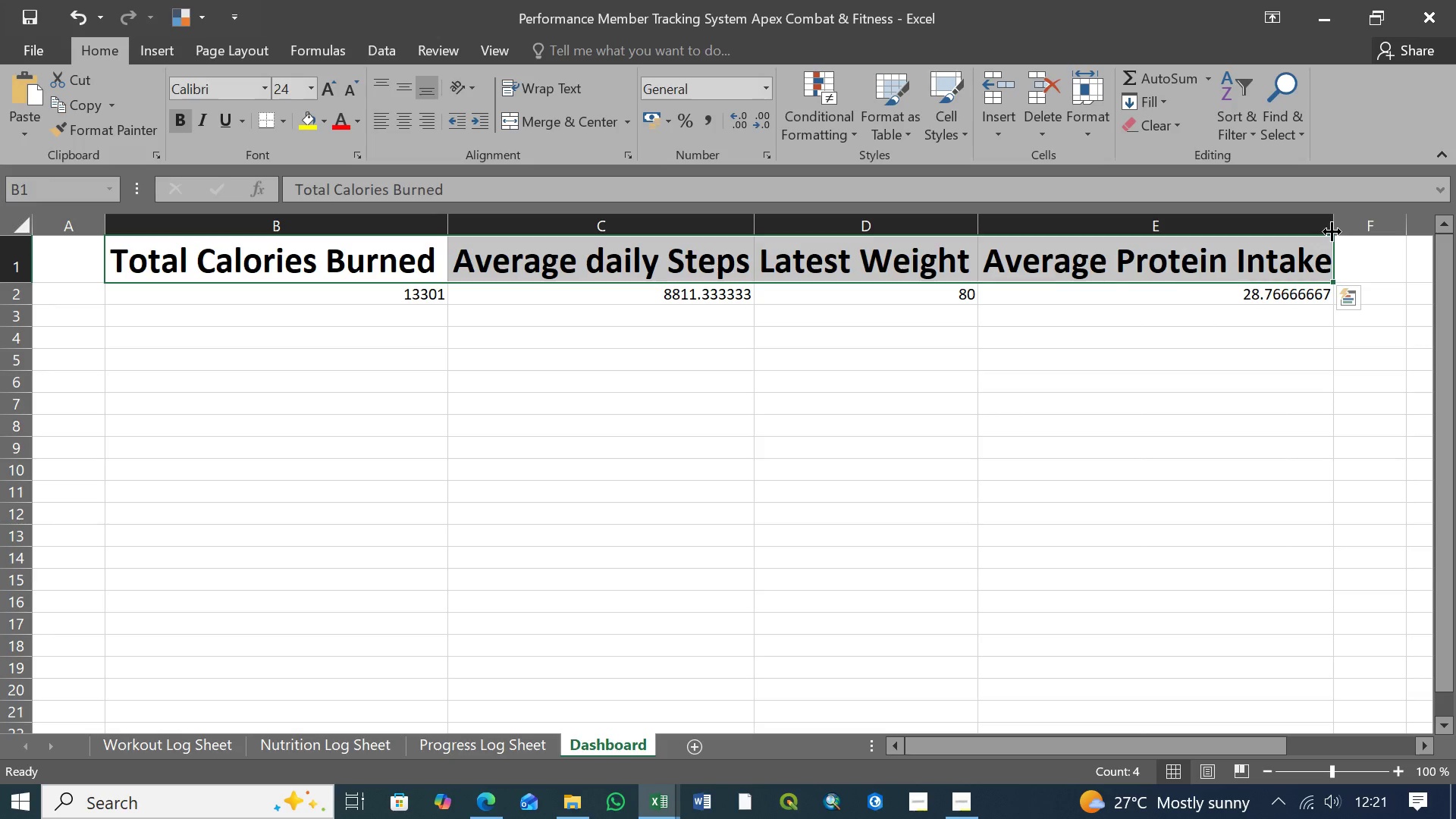 
left_click_drag(start_coordinate=[1332, 231], to_coordinate=[1341, 232])
 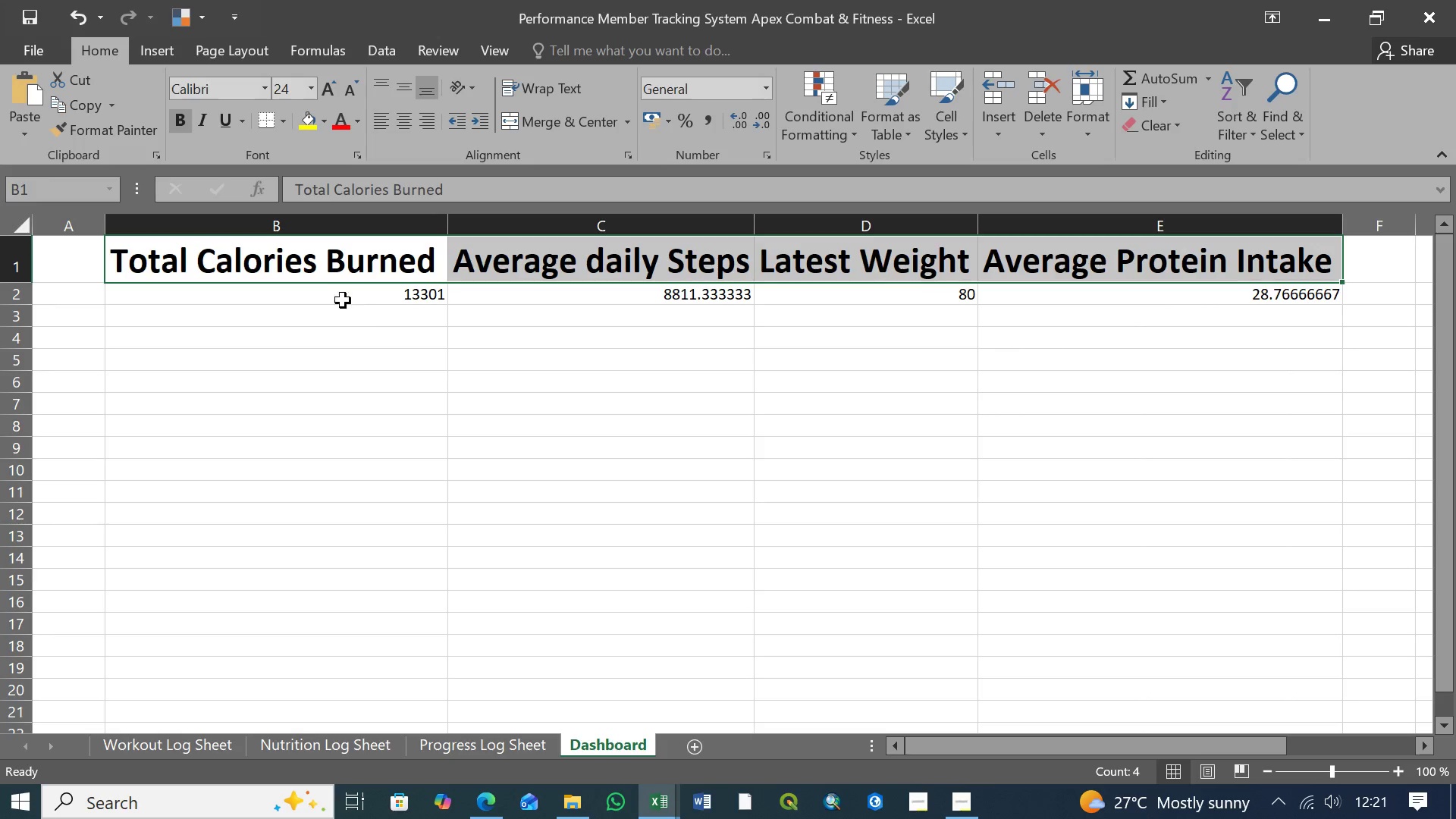 
wait(5.28)
 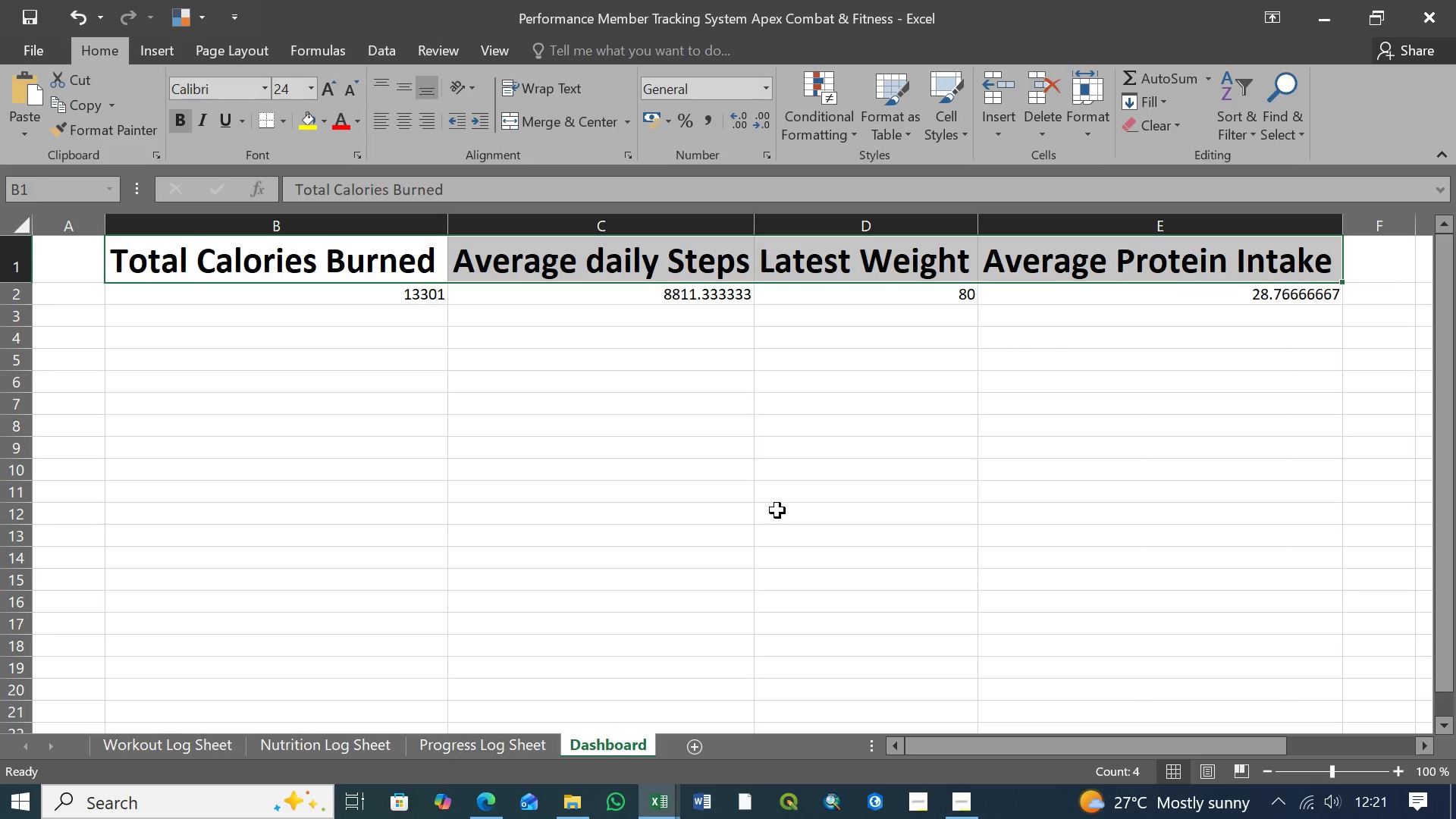 
left_click([322, 310])
 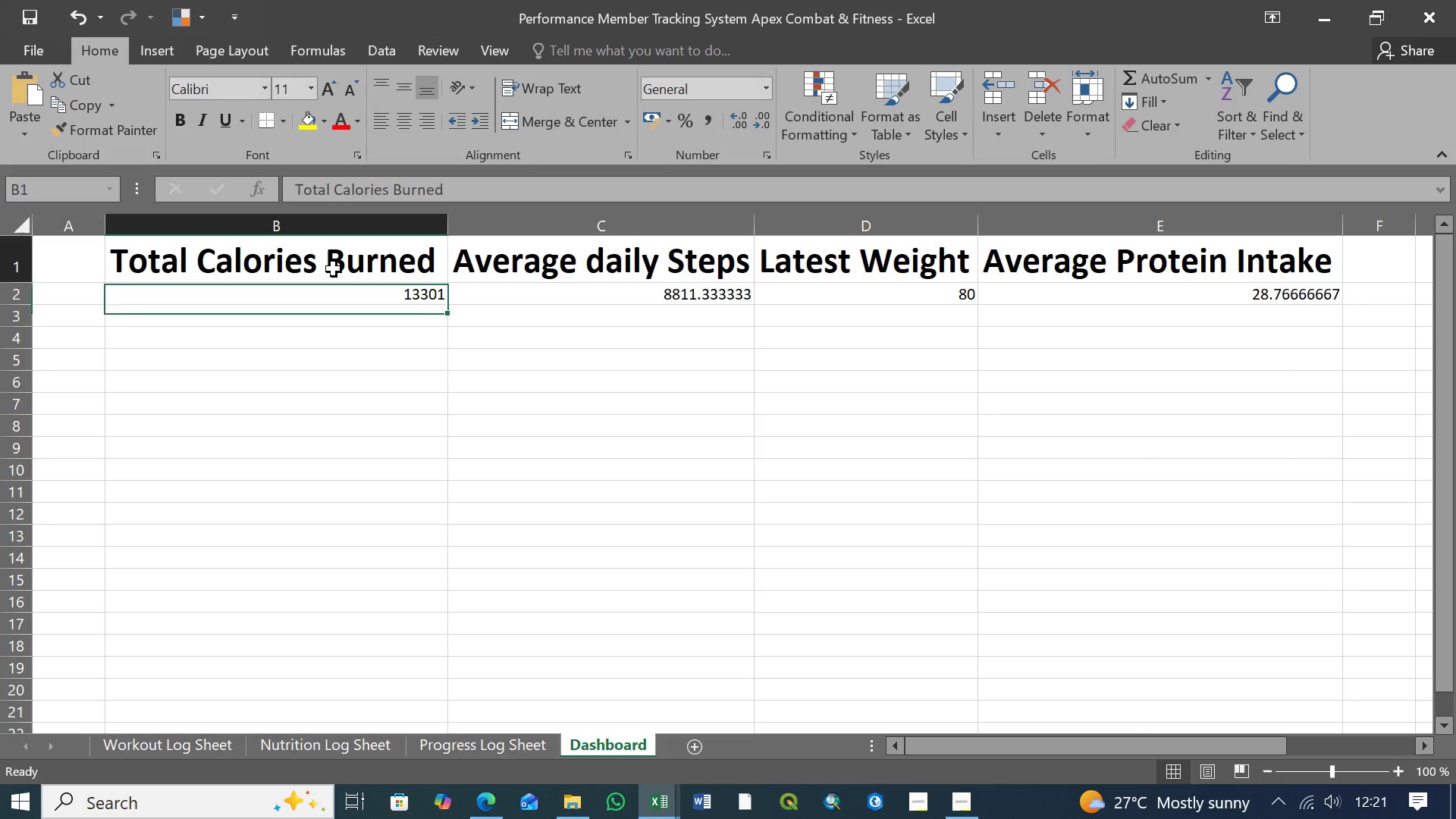 
left_click([334, 269])
 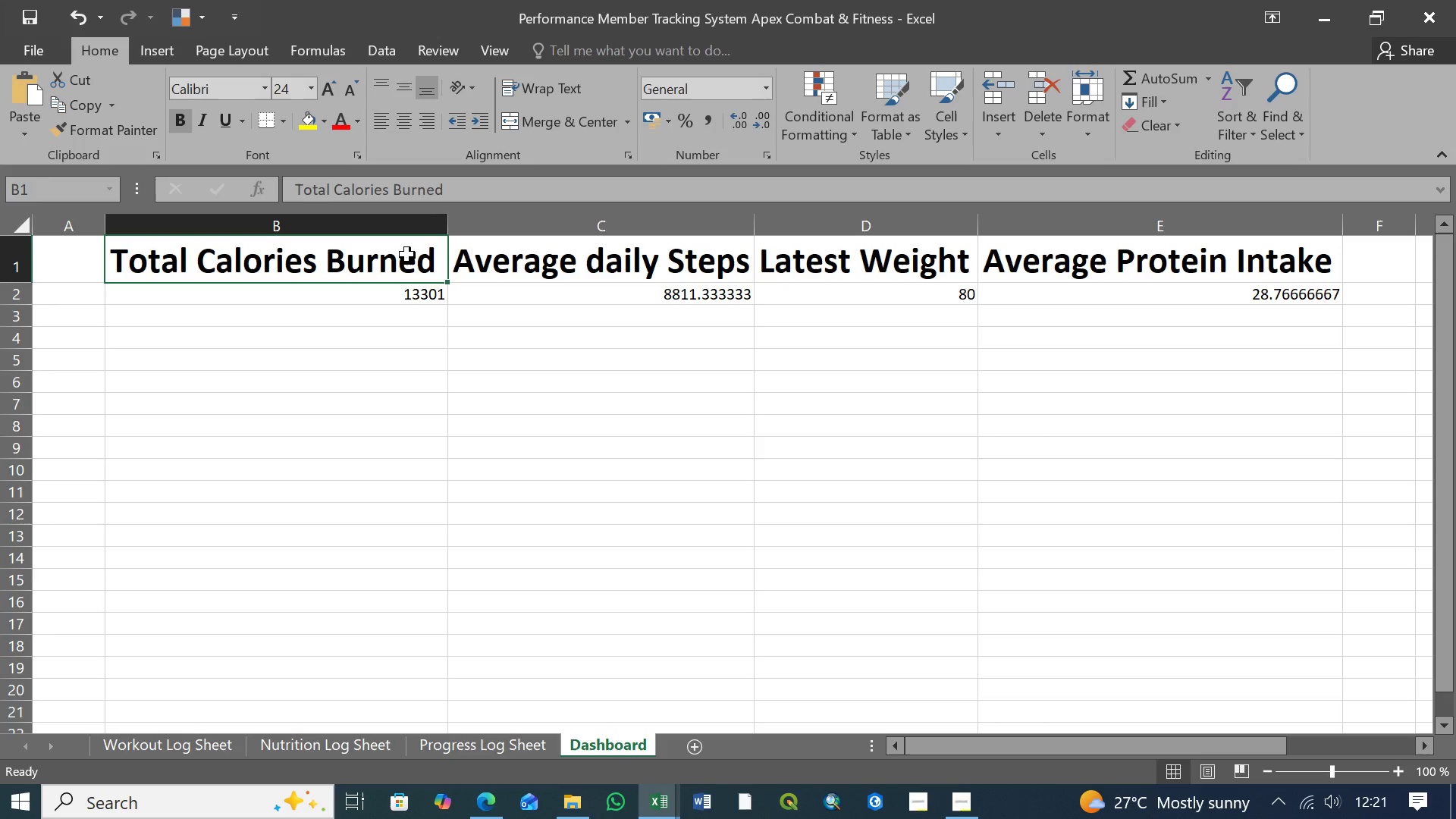 
left_click([583, 265])
 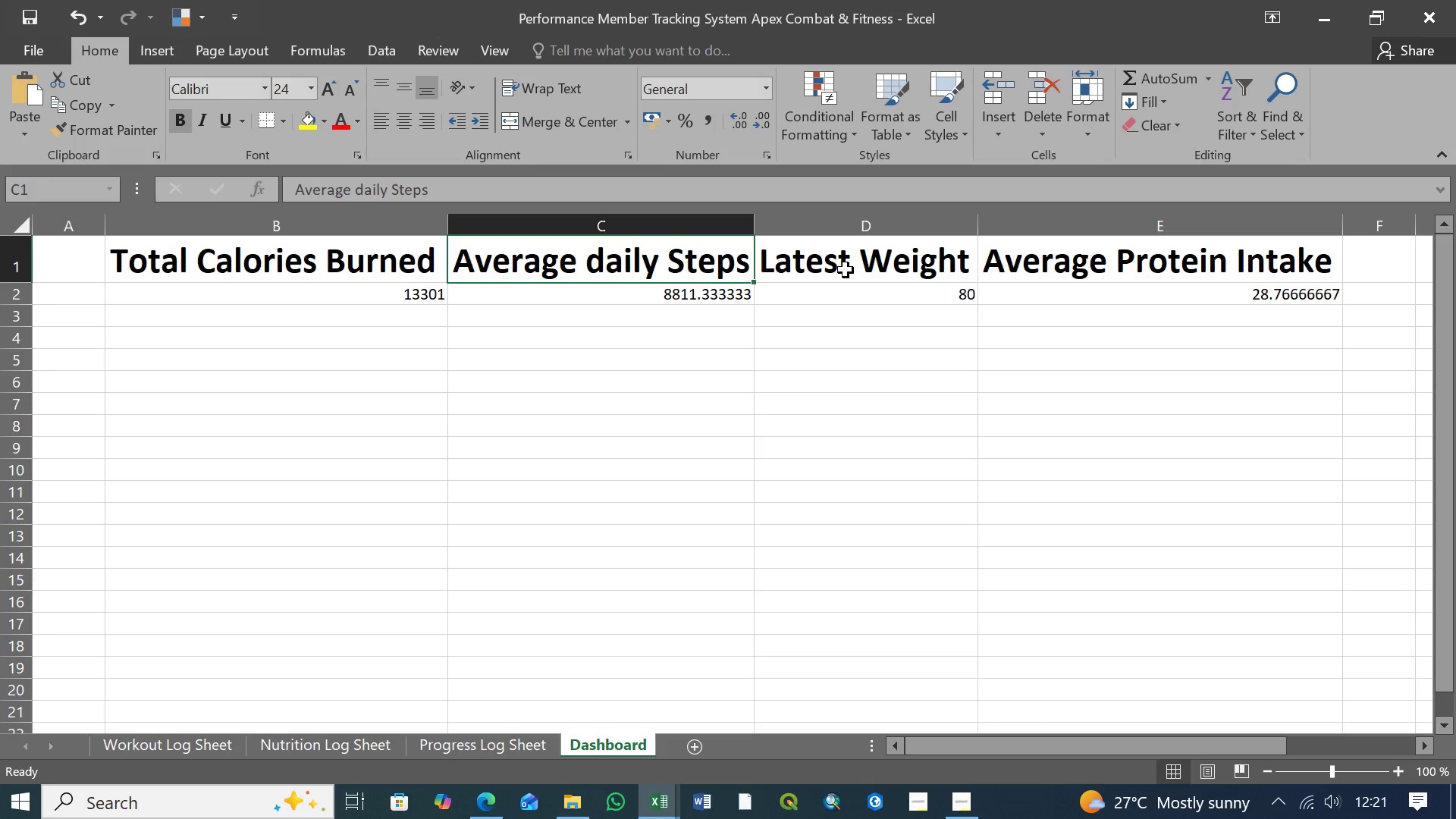 
left_click([860, 269])
 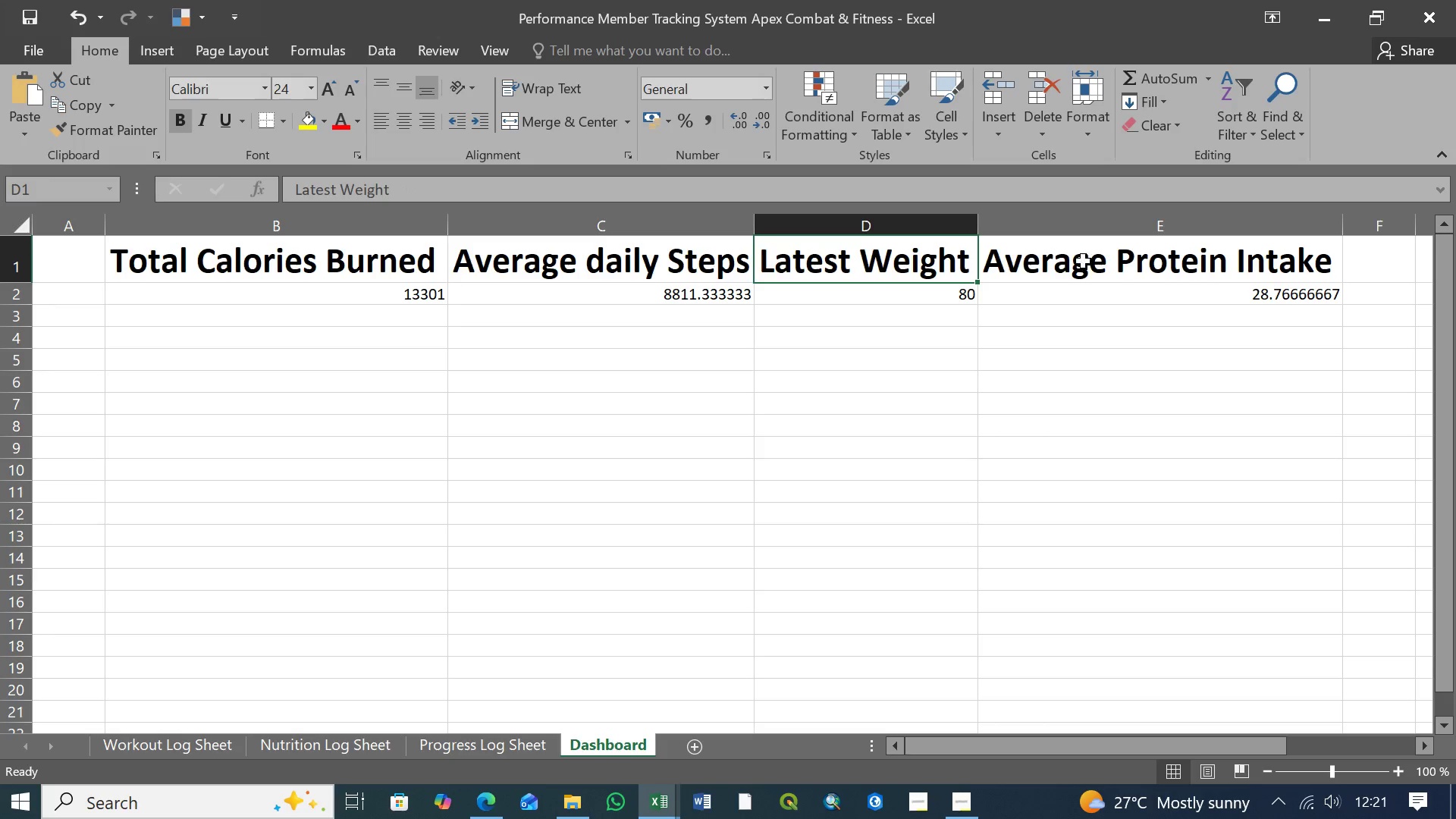 
left_click([1178, 262])
 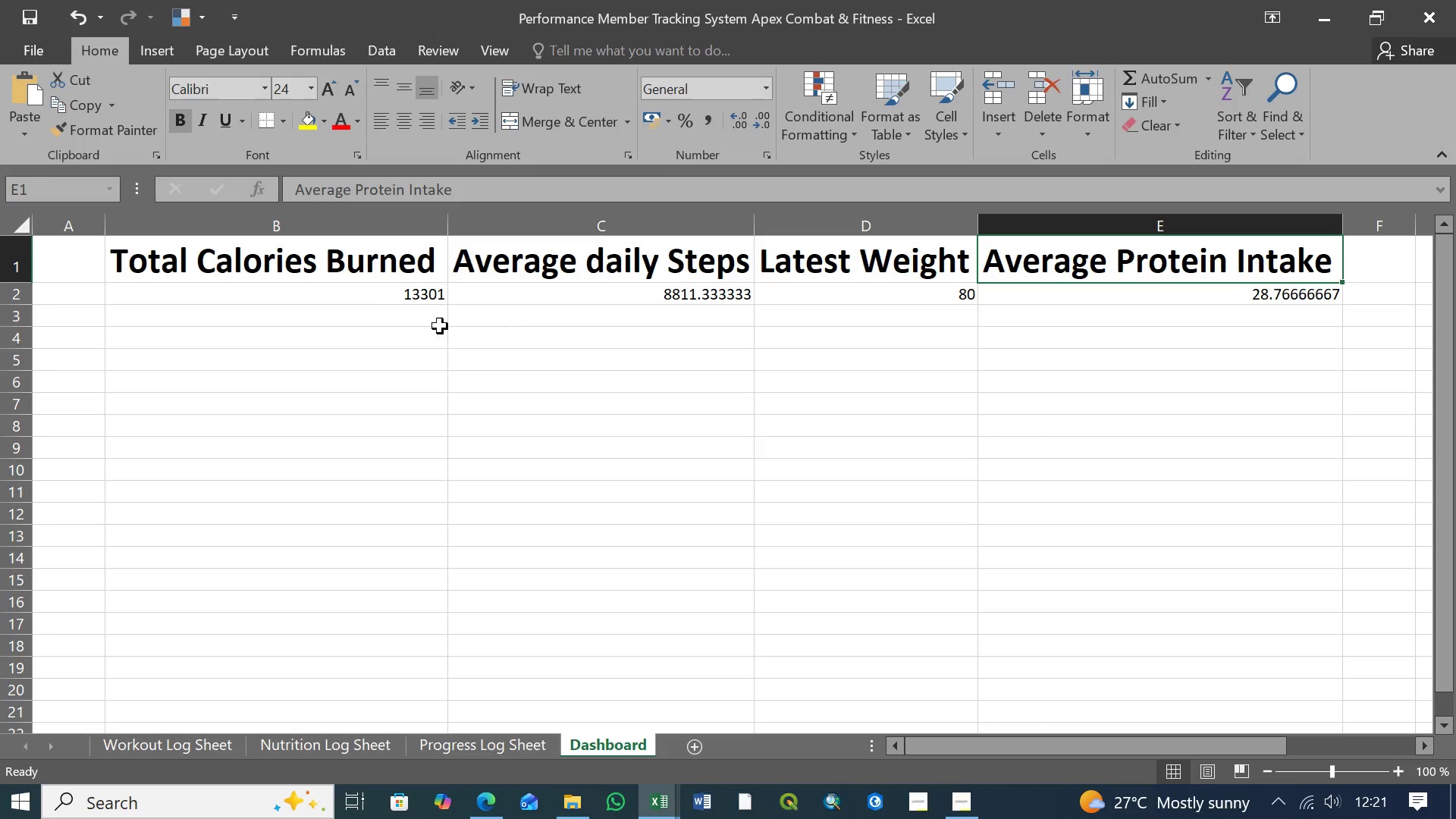 
left_click([387, 291])
 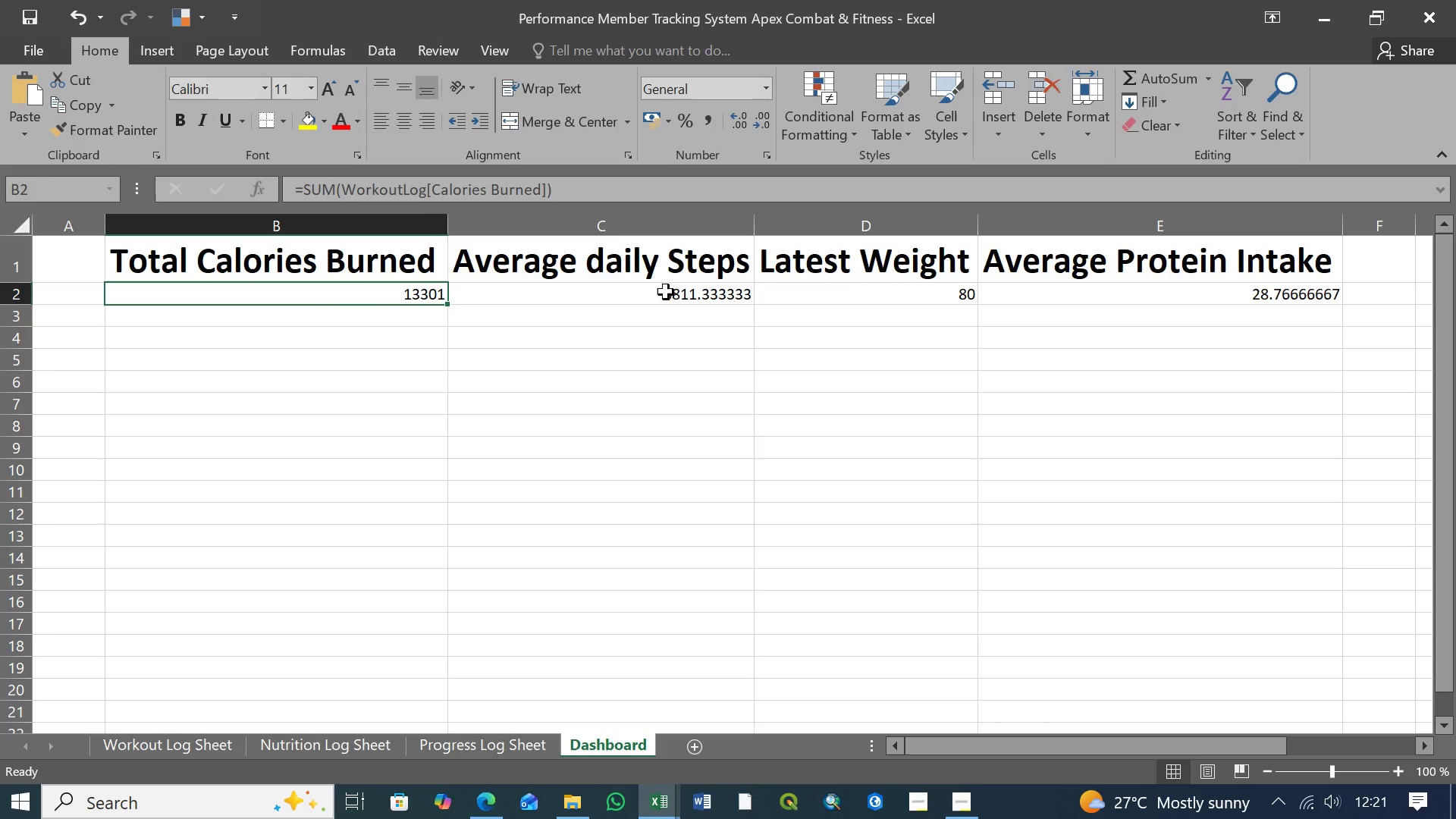 
left_click([681, 293])
 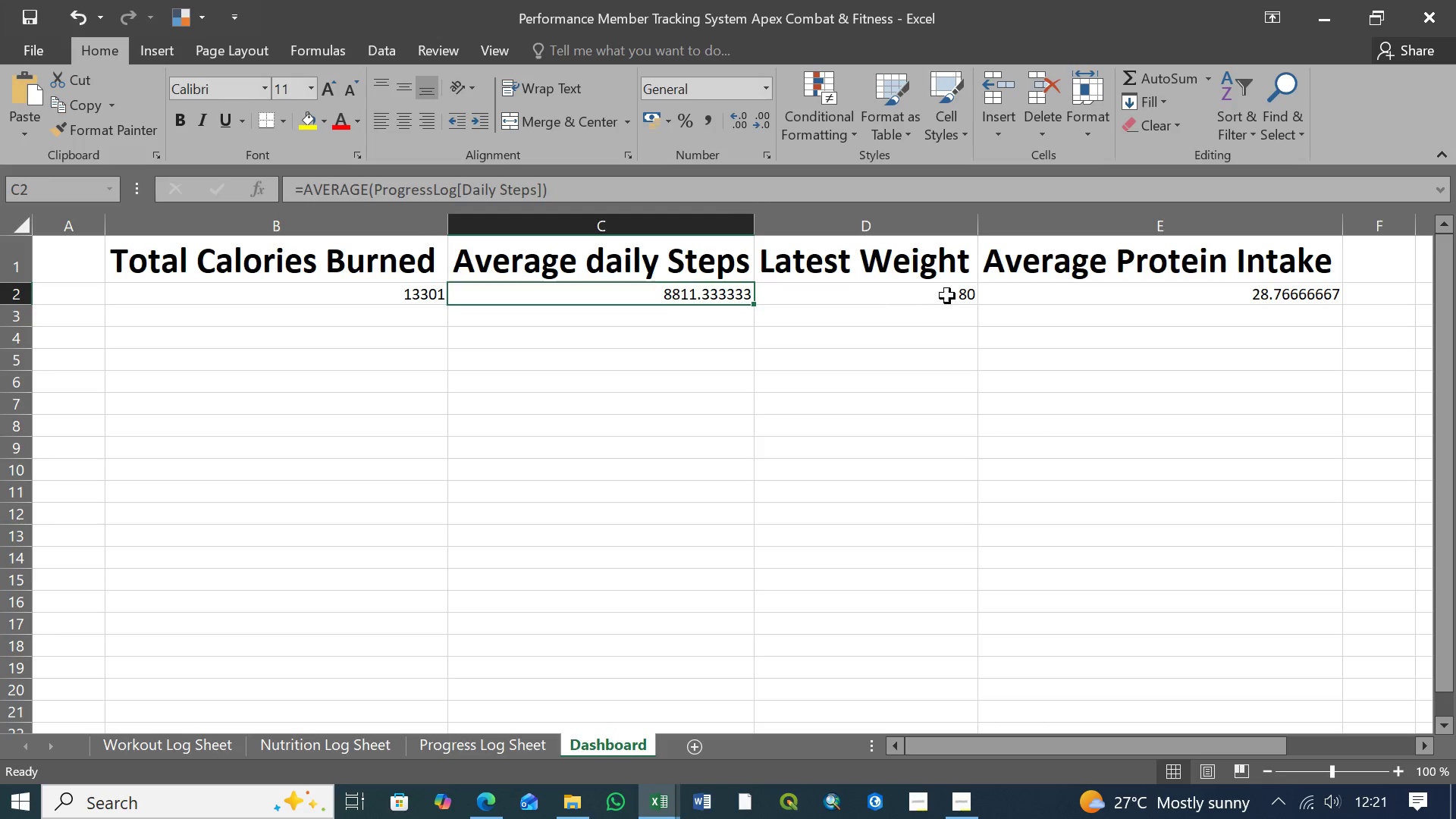 
left_click([947, 296])
 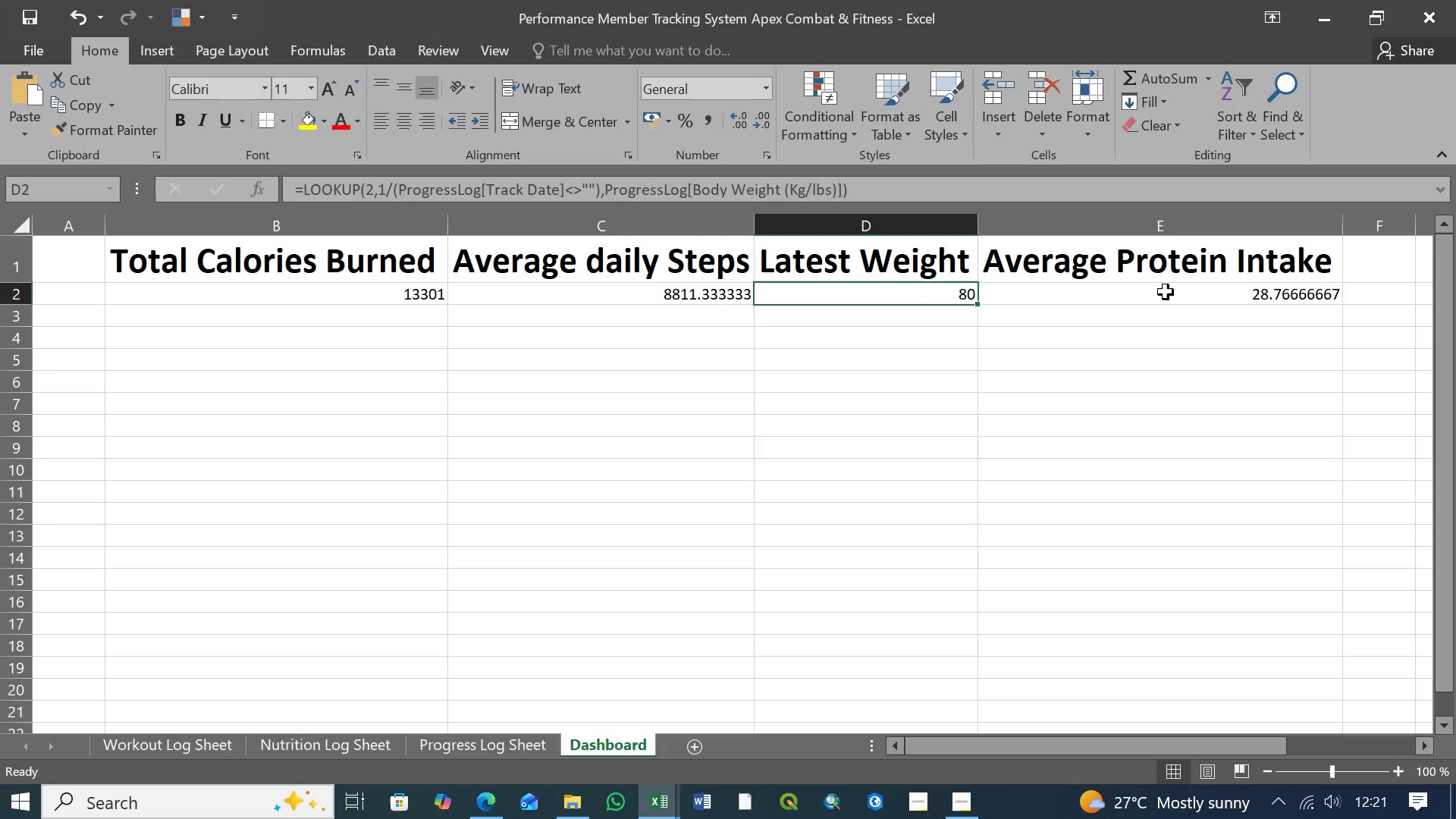 
left_click([1166, 292])
 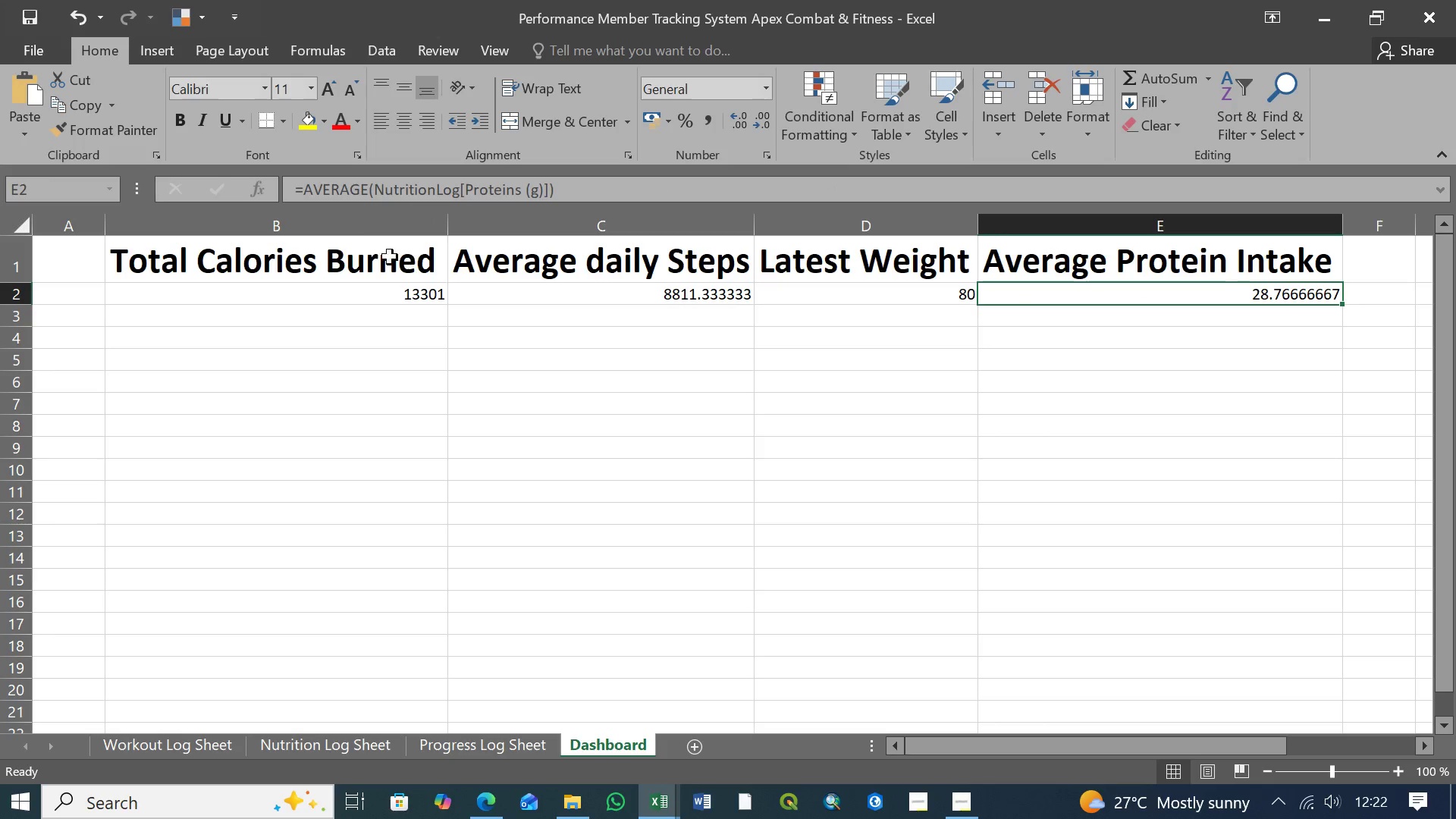 
left_click([317, 260])
 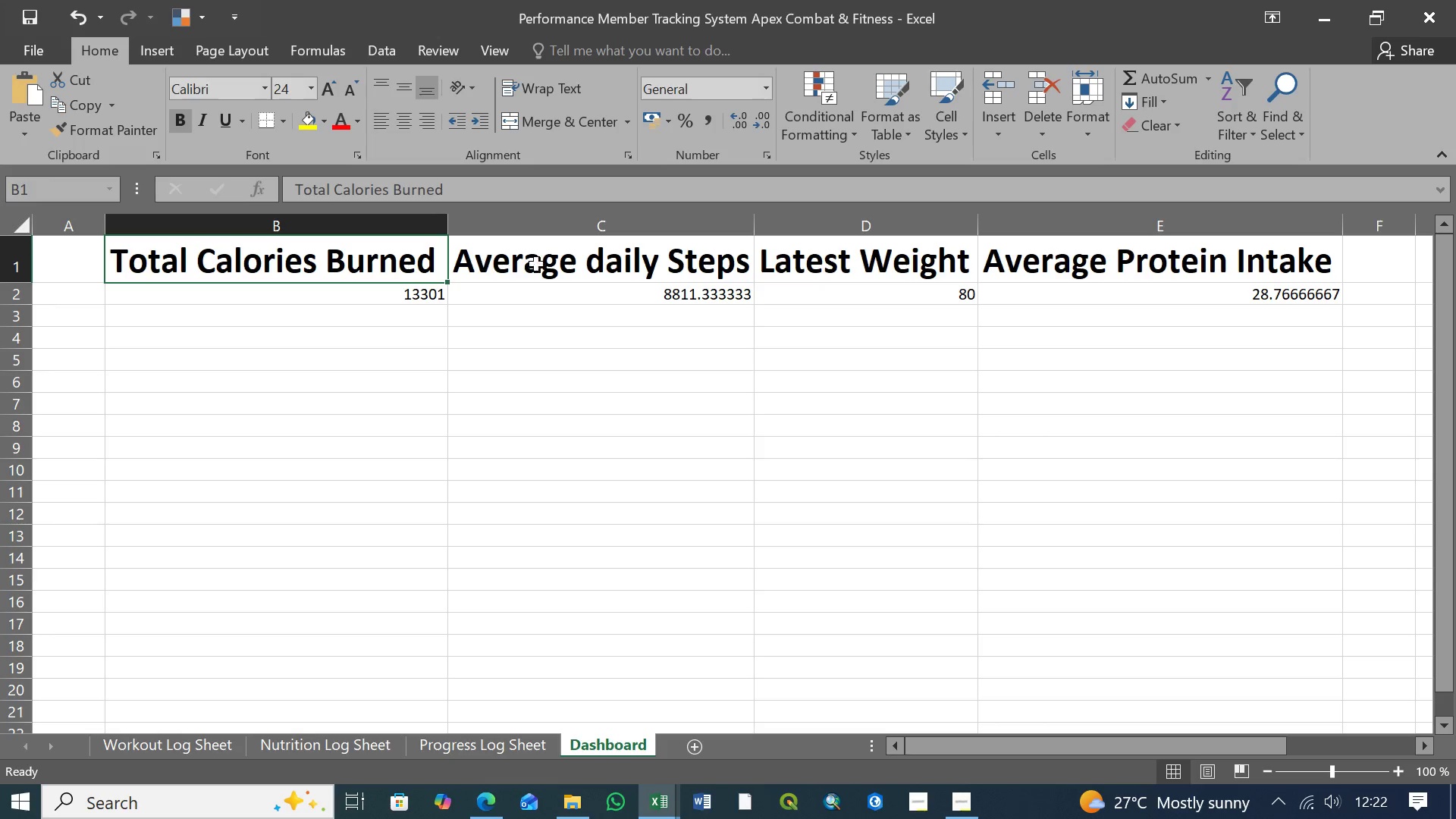 
left_click([592, 268])
 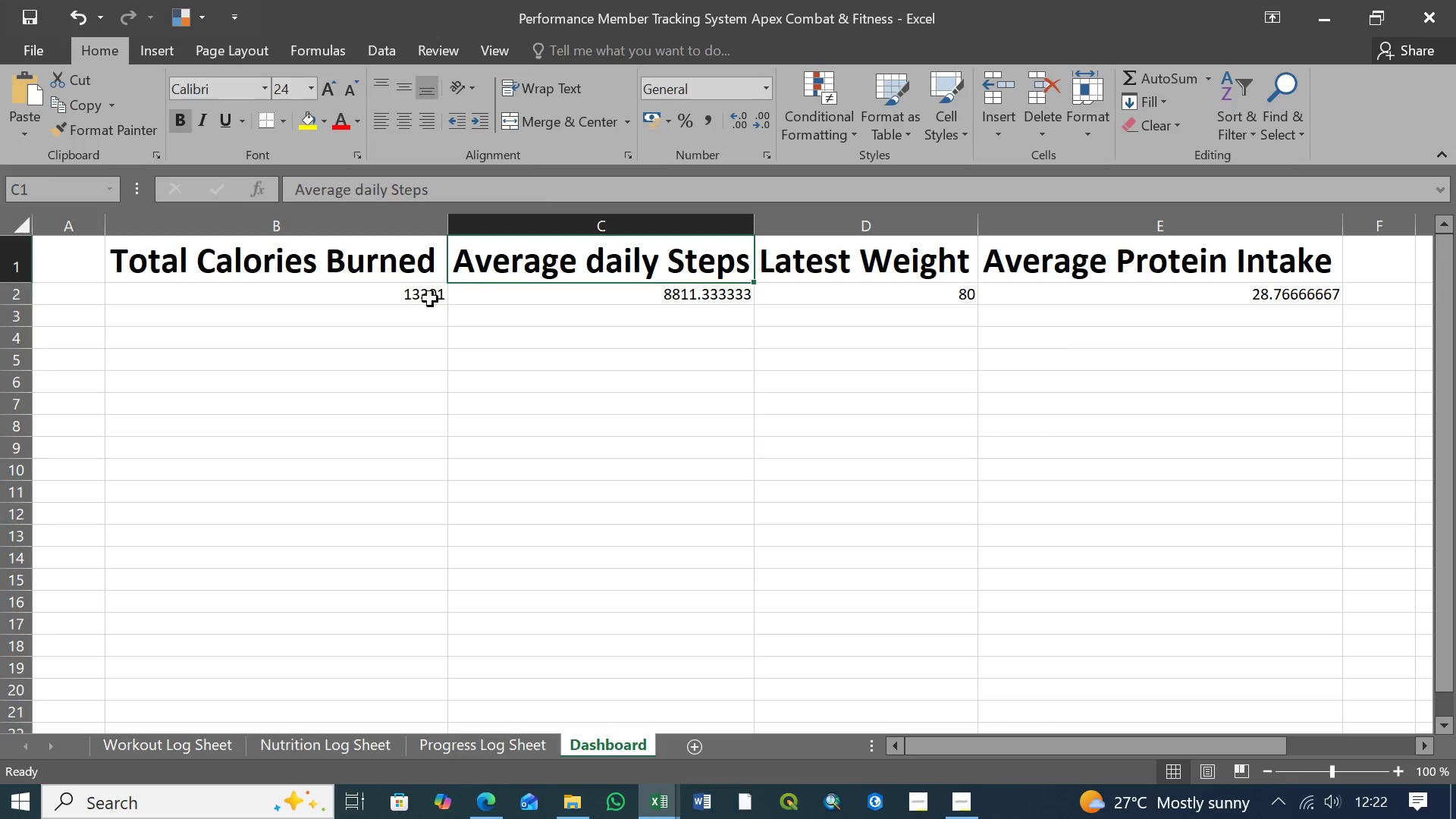 
left_click([429, 299])
 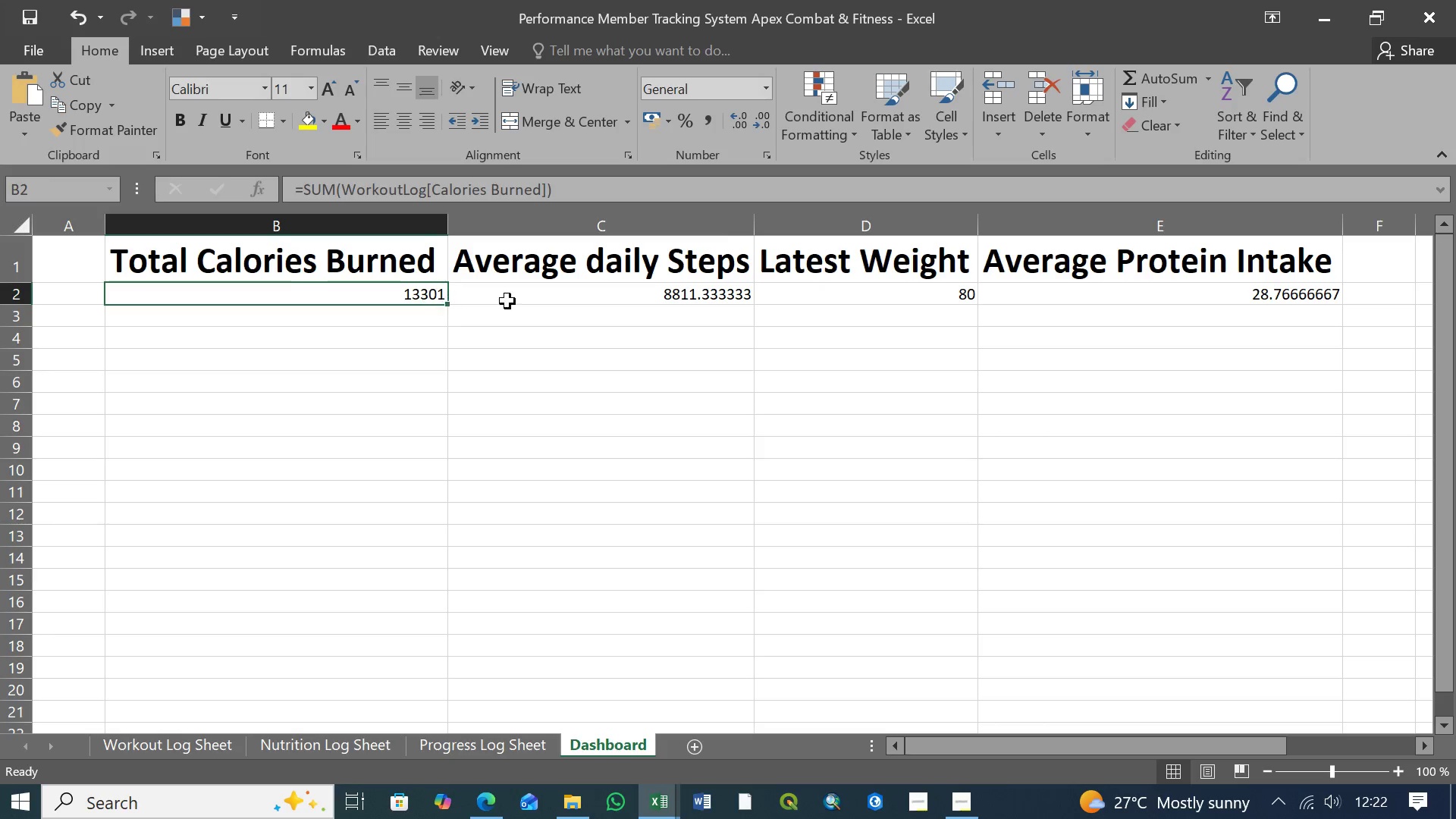 
left_click([601, 297])
 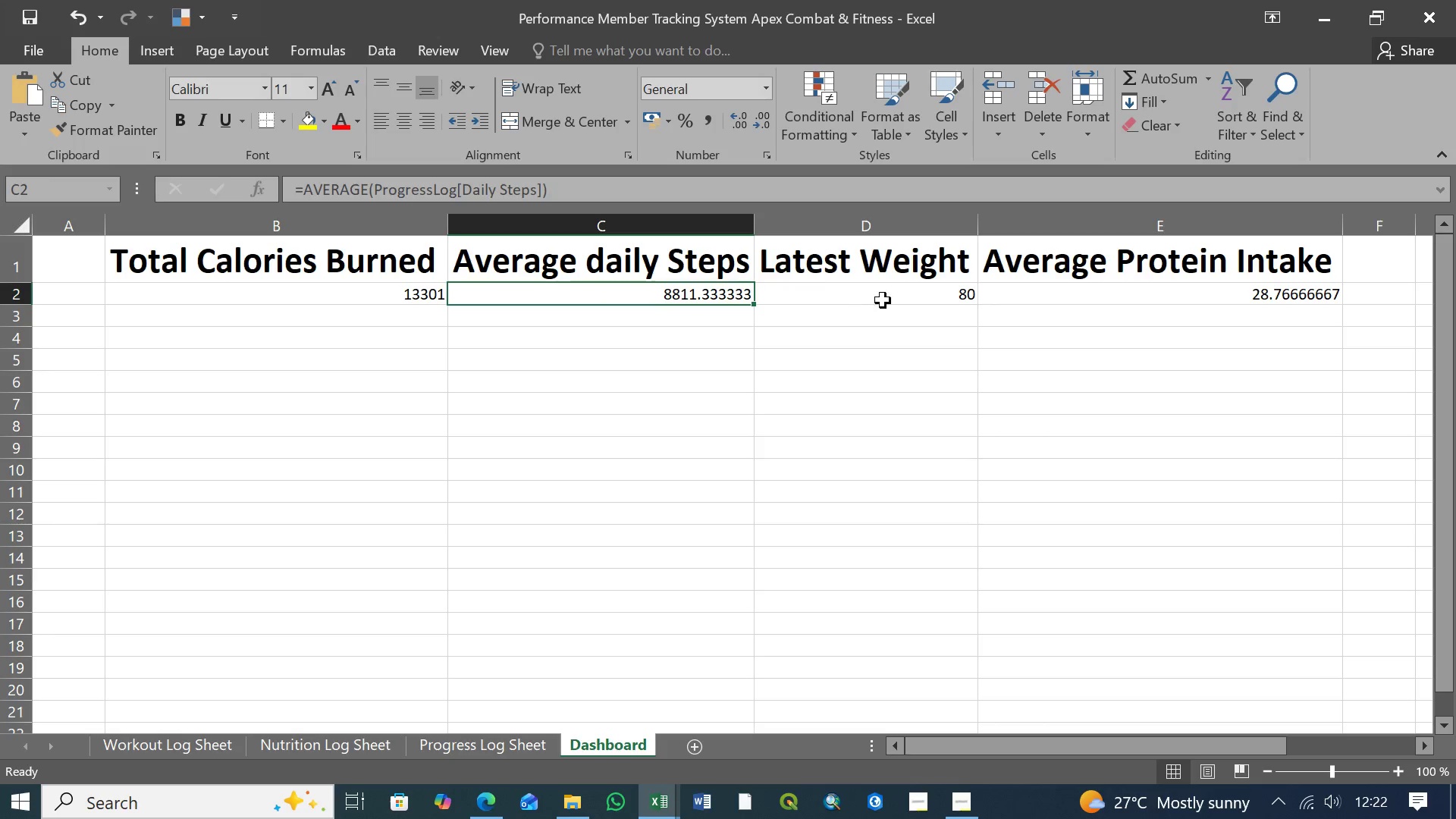 
left_click([883, 300])
 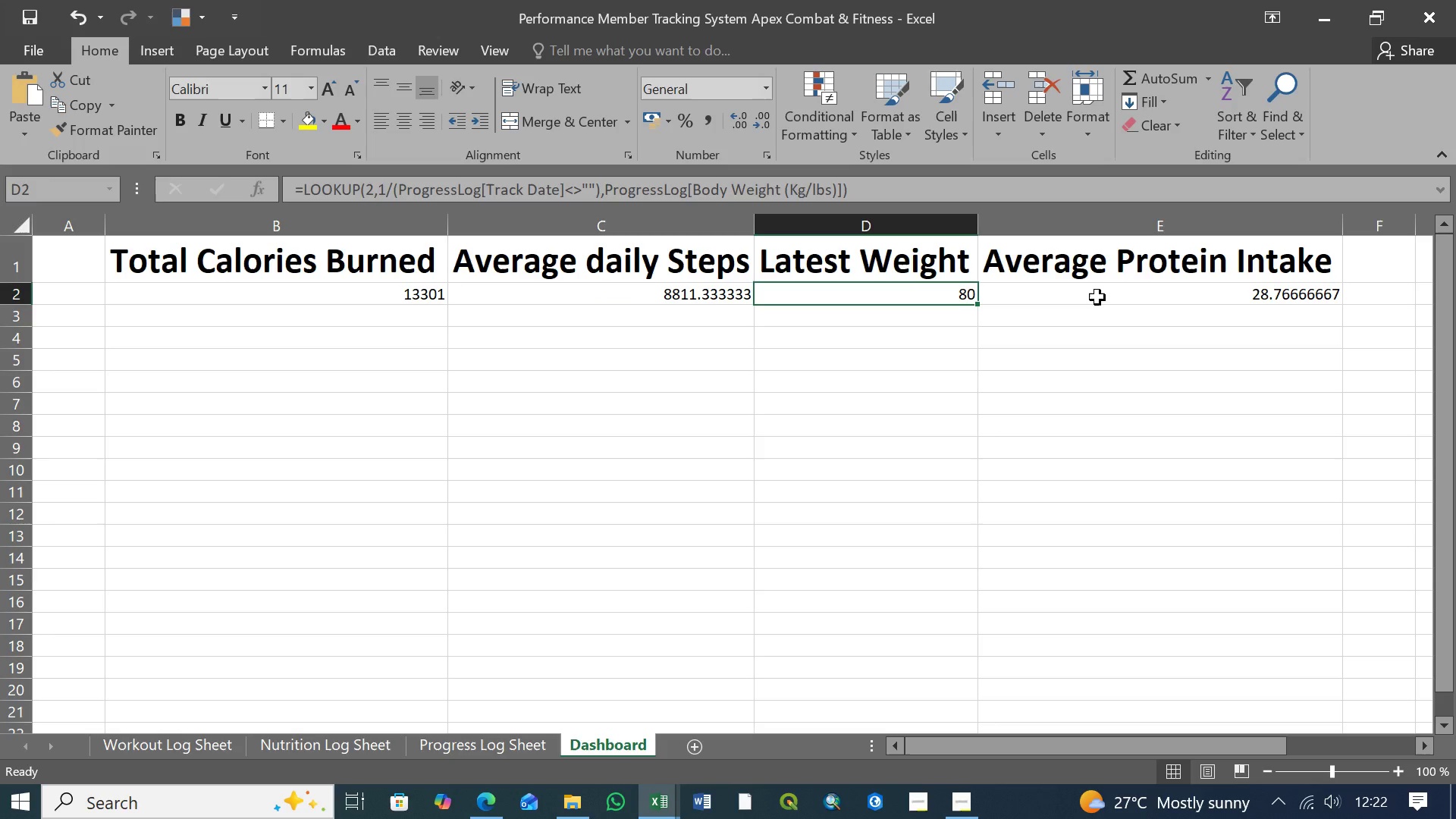 
left_click([1097, 297])
 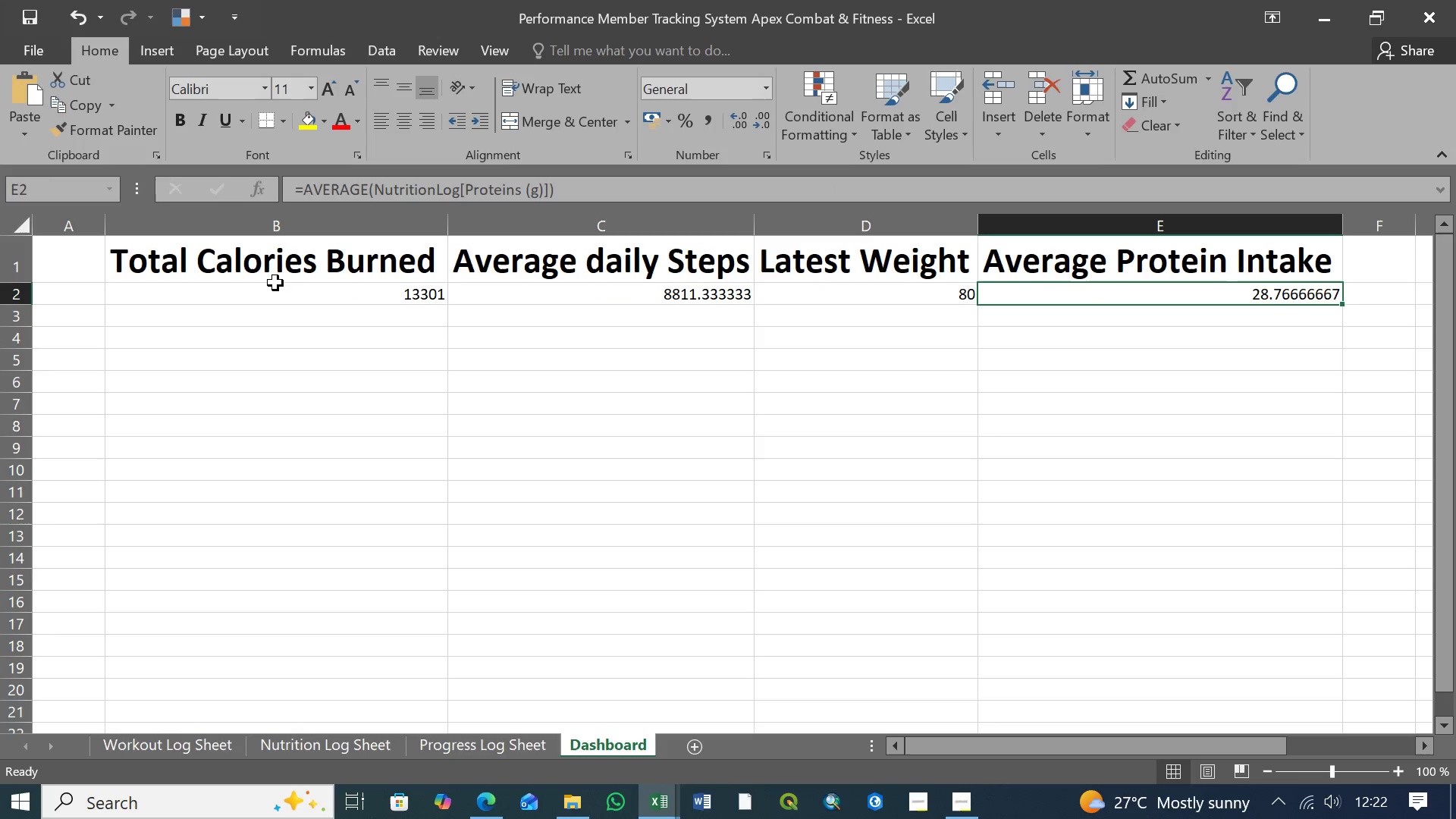 
left_click([278, 264])
 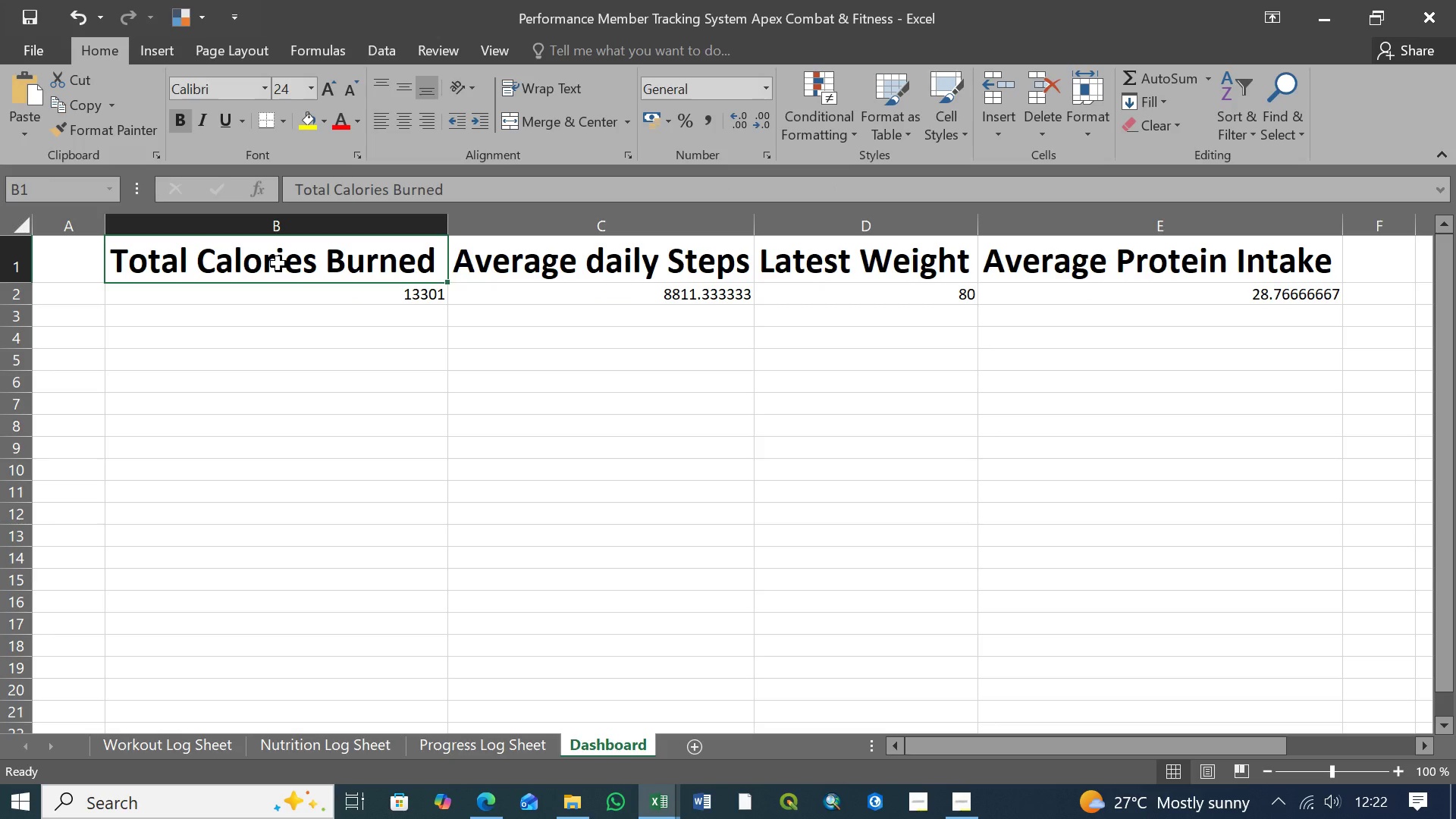 
hold_key(key=ShiftLeft, duration=1.38)